 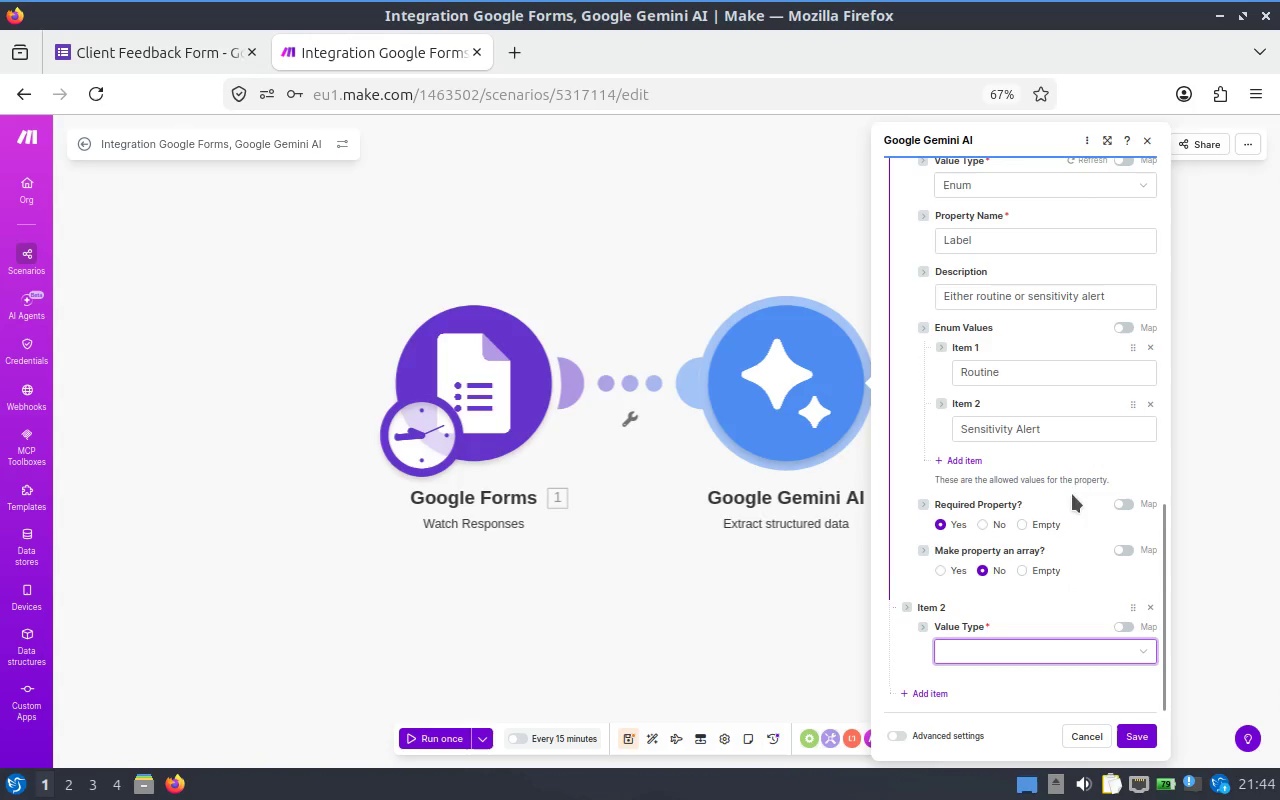 
key(Alt+Tab)
 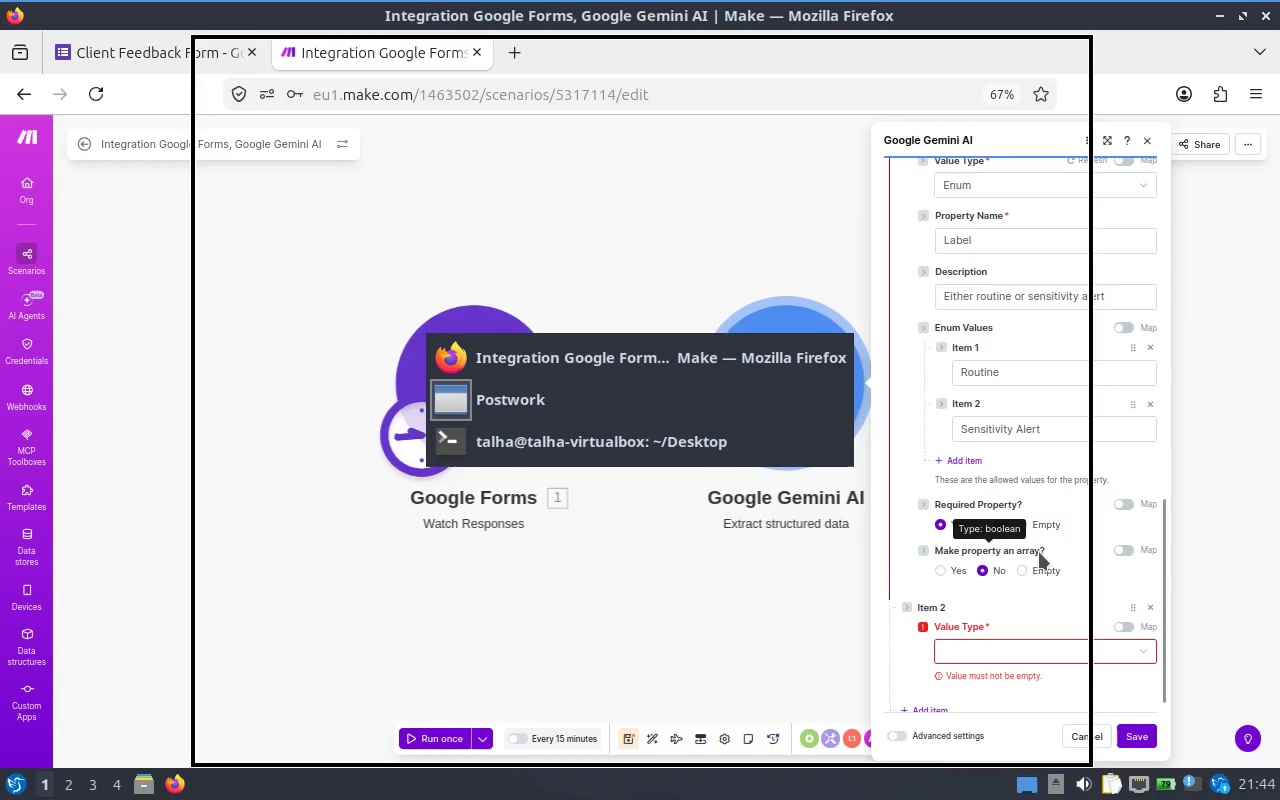 
key(Alt+Tab)
 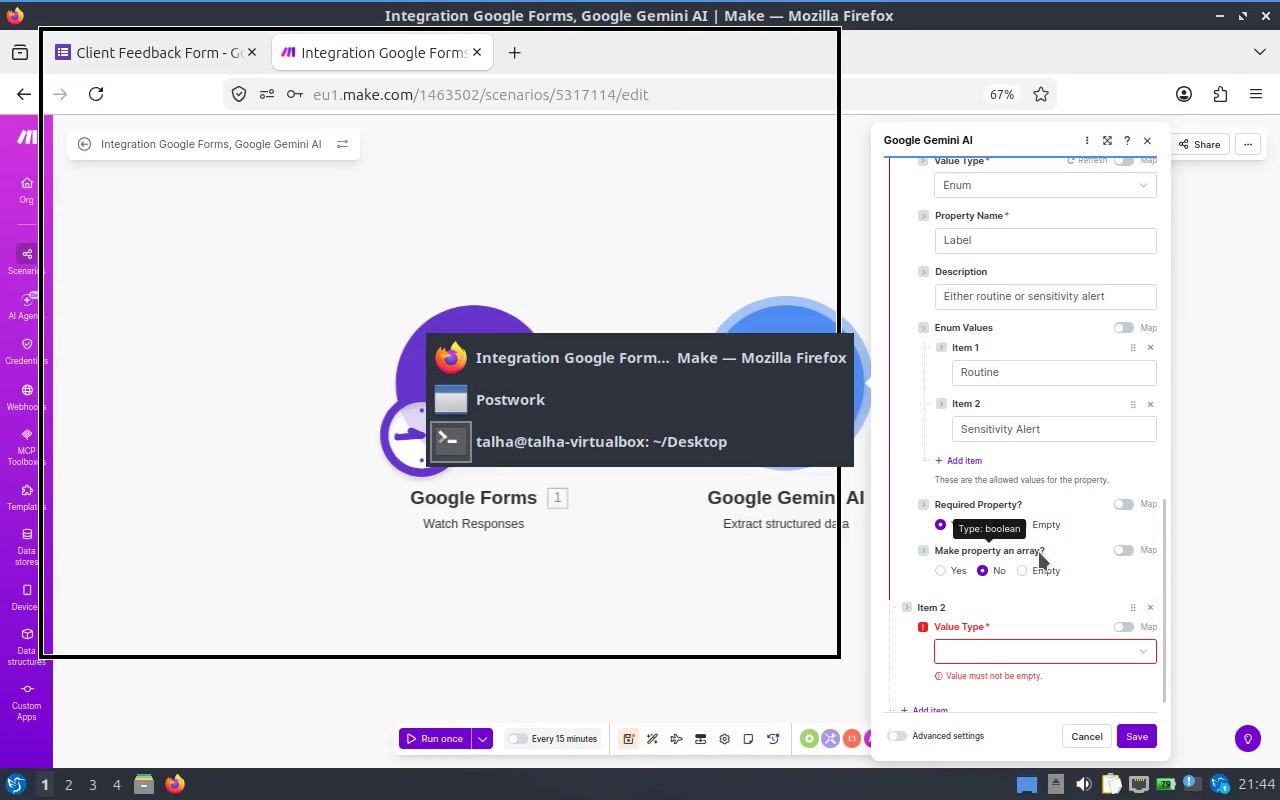 
key(Alt+Tab)
 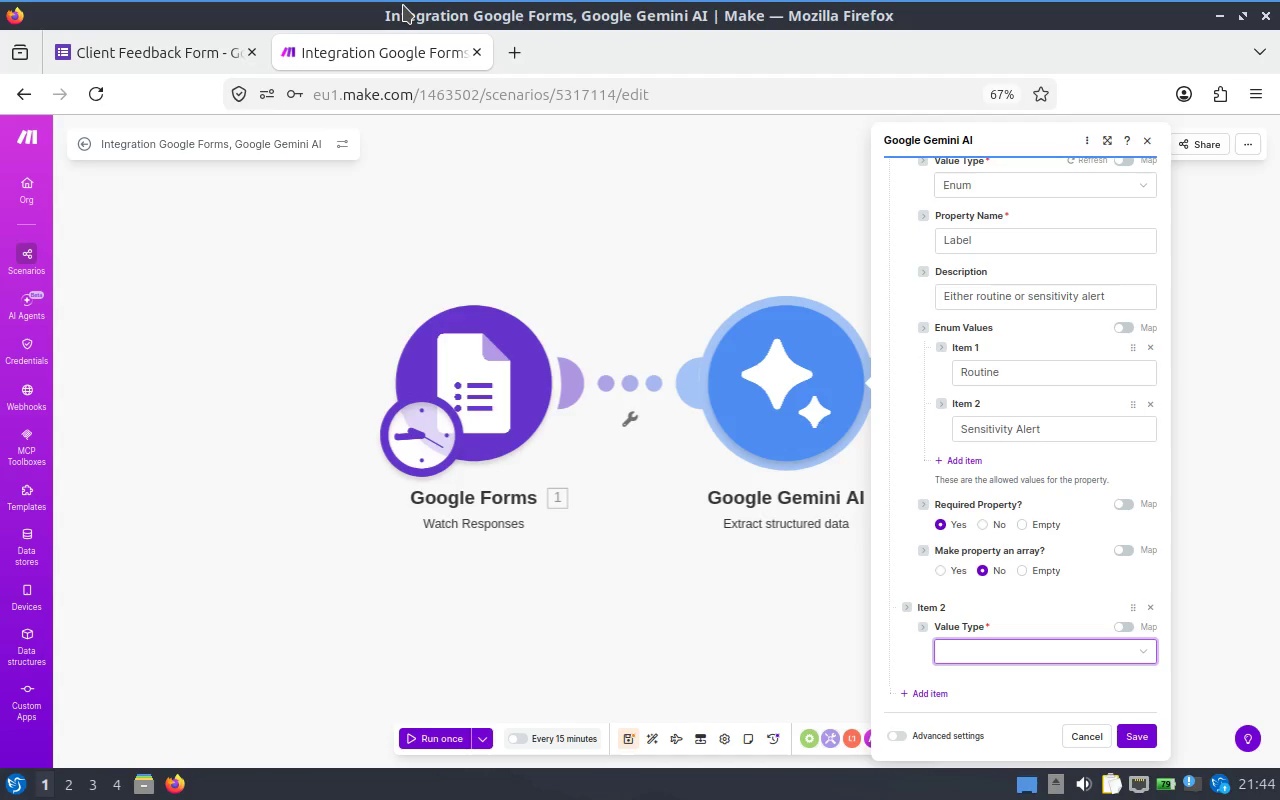 
wait(6.48)
 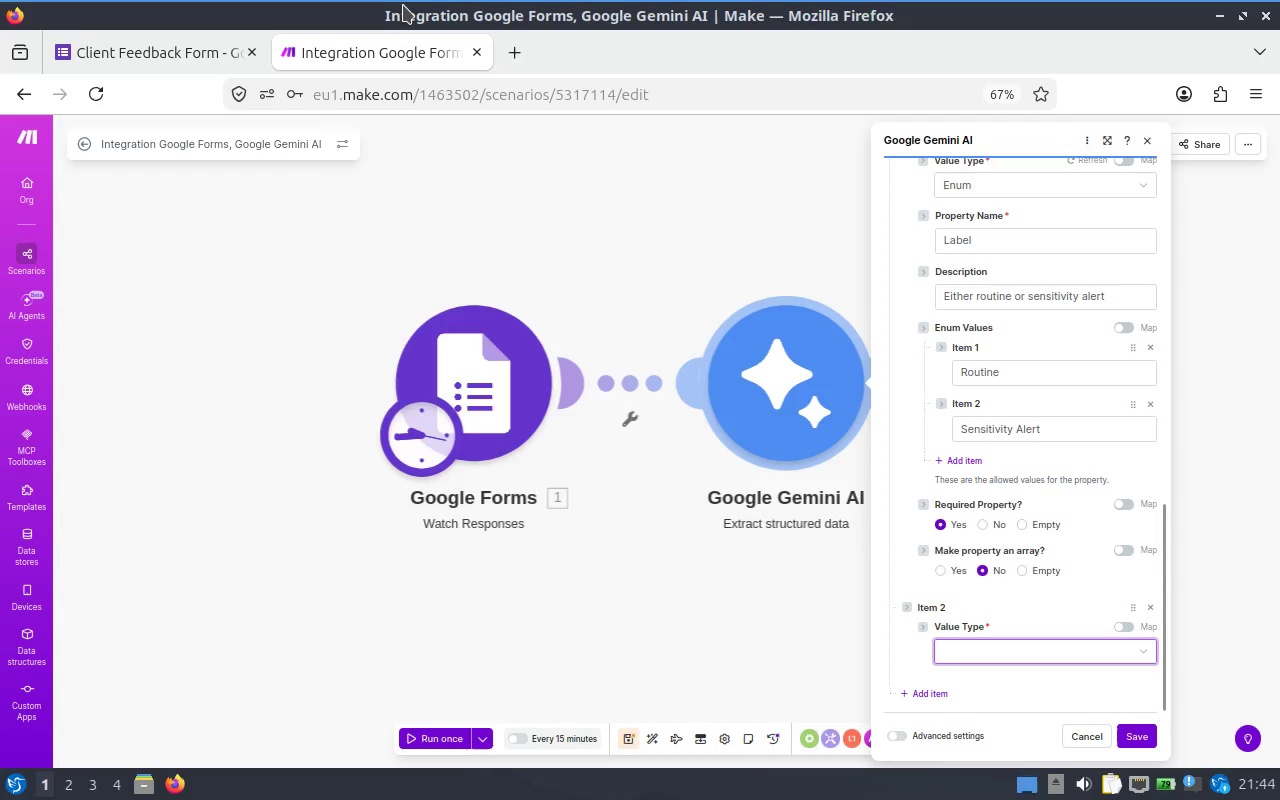 
scroll: coordinate [1013, 561], scroll_direction: down, amount: 3.0
 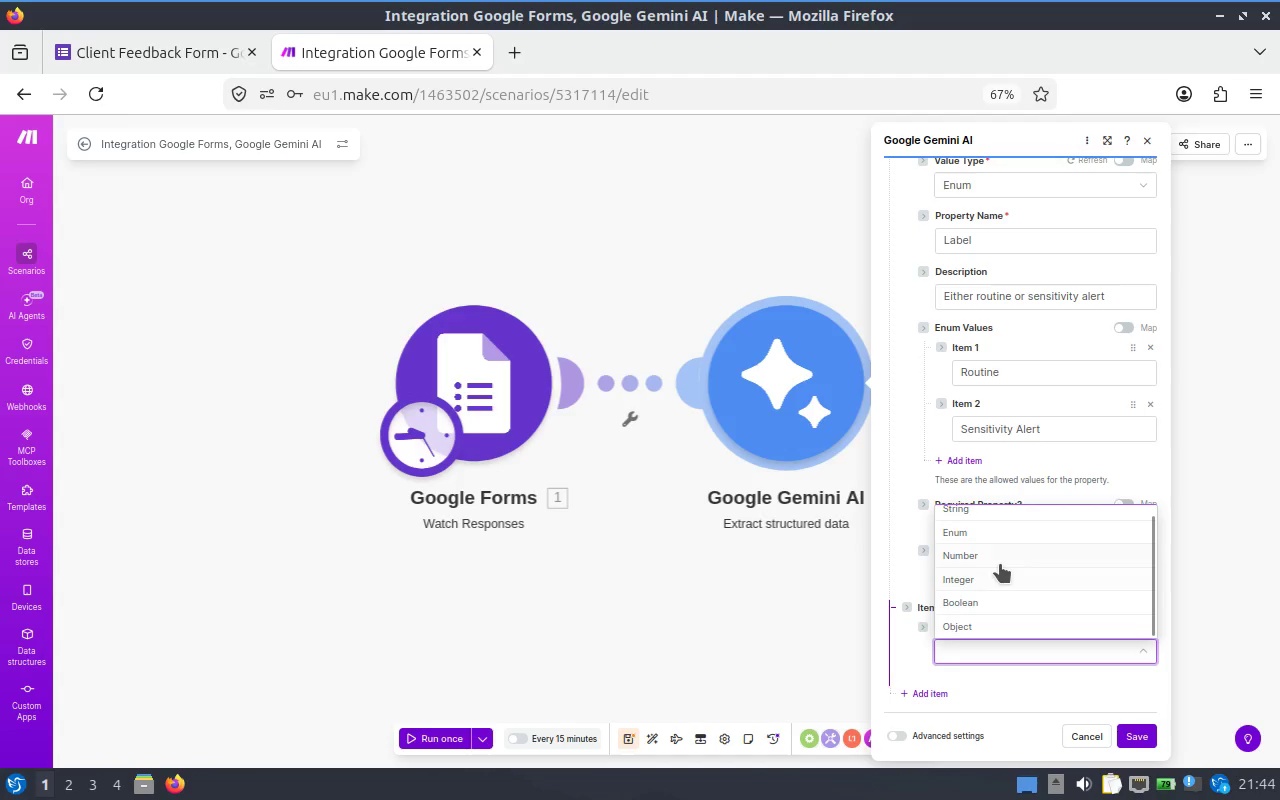 
hold_key(key=ControlLeft, duration=1.32)
scroll: coordinate [1000, 564], scroll_direction: up, amount: 1.0
 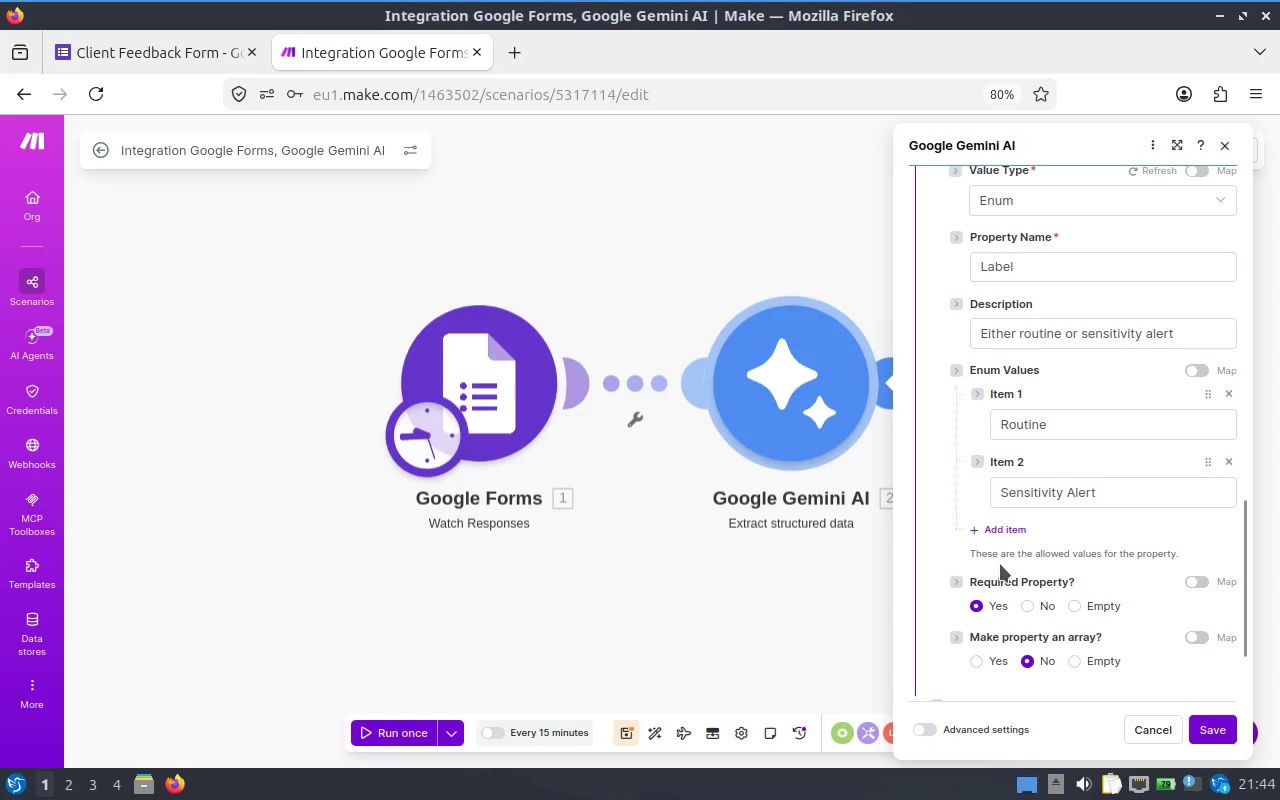 
scroll: coordinate [1080, 695], scroll_direction: down, amount: 7.0
 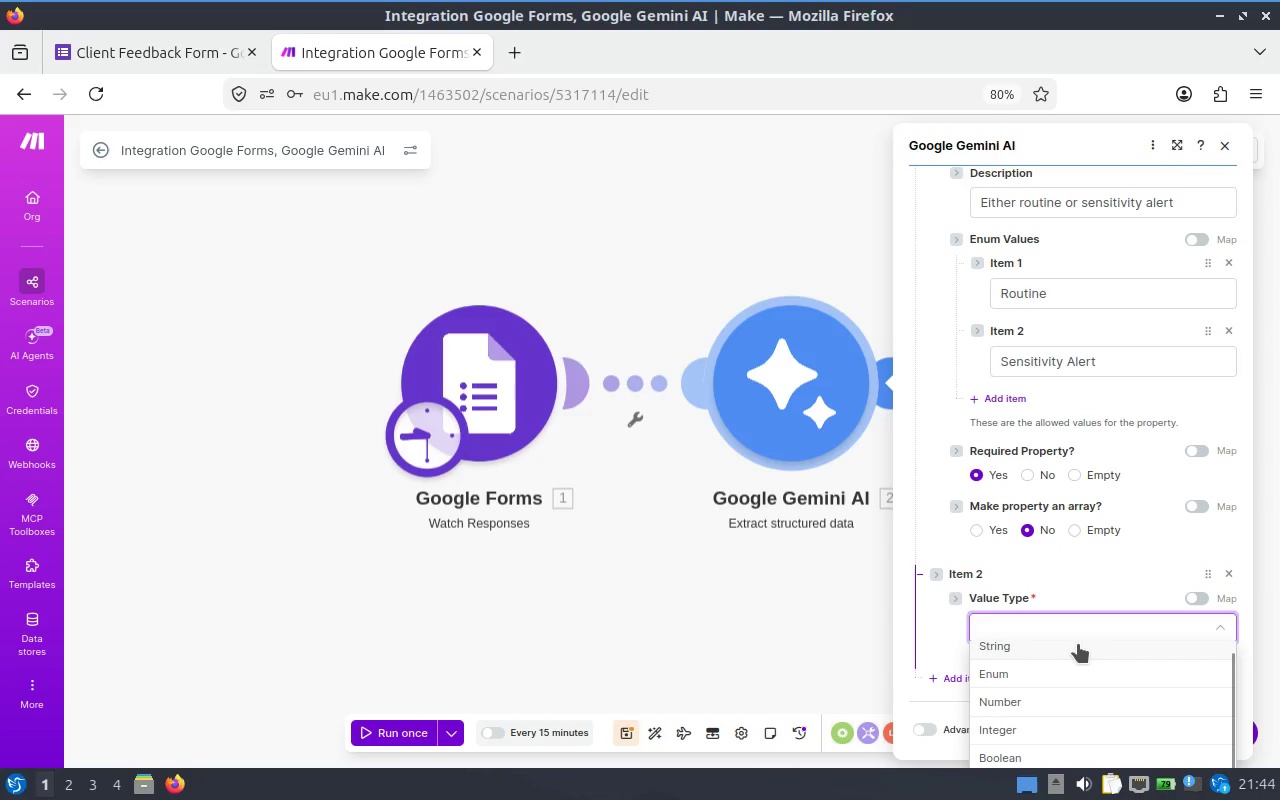 
scroll: coordinate [1078, 644], scroll_direction: up, amount: 1.0
 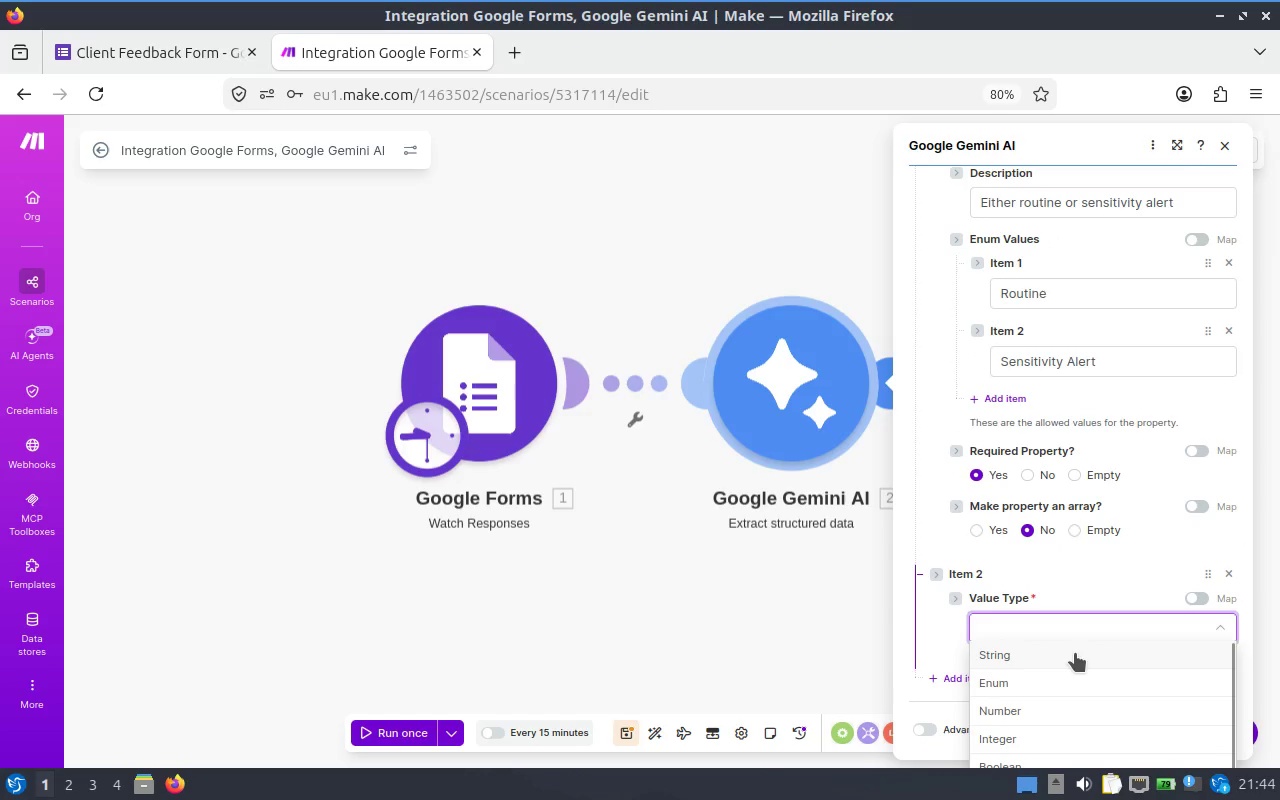 
left_click([1075, 653])
 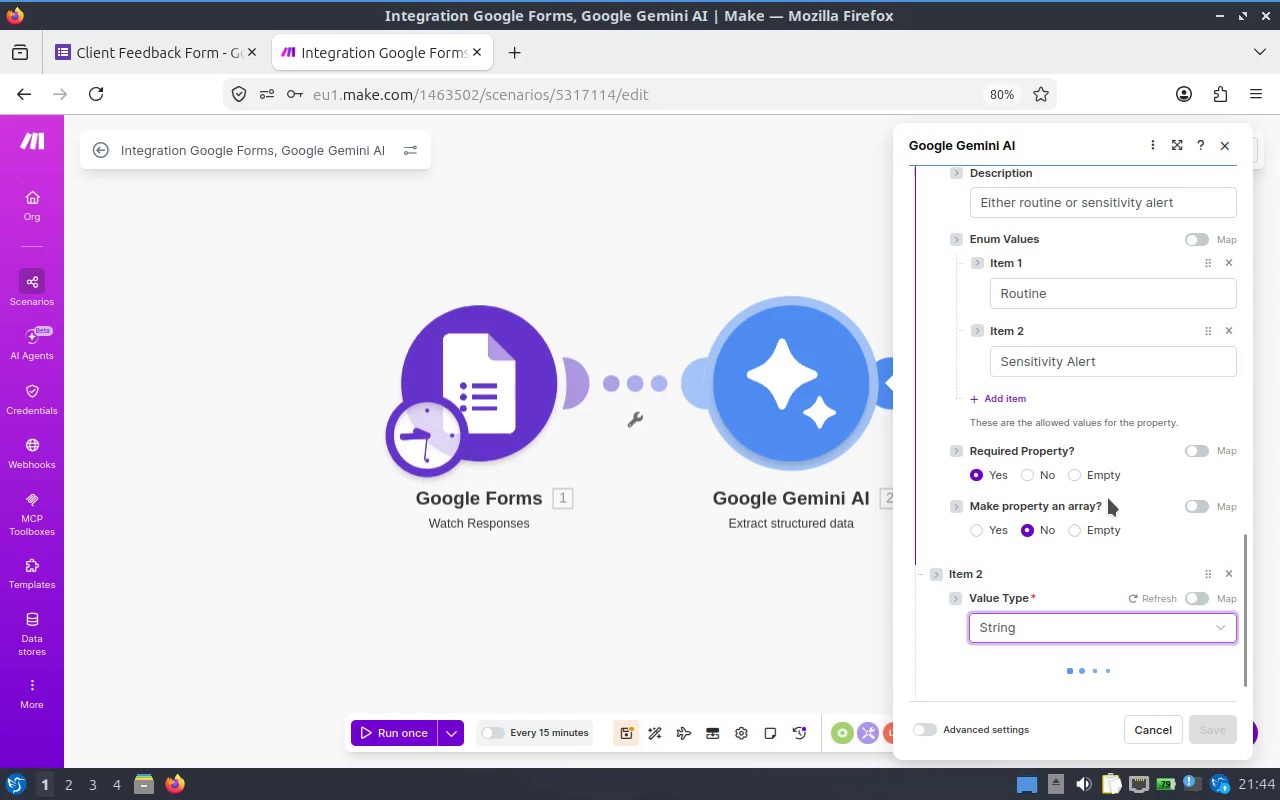 
scroll: coordinate [1080, 476], scroll_direction: down, amount: 4.0
 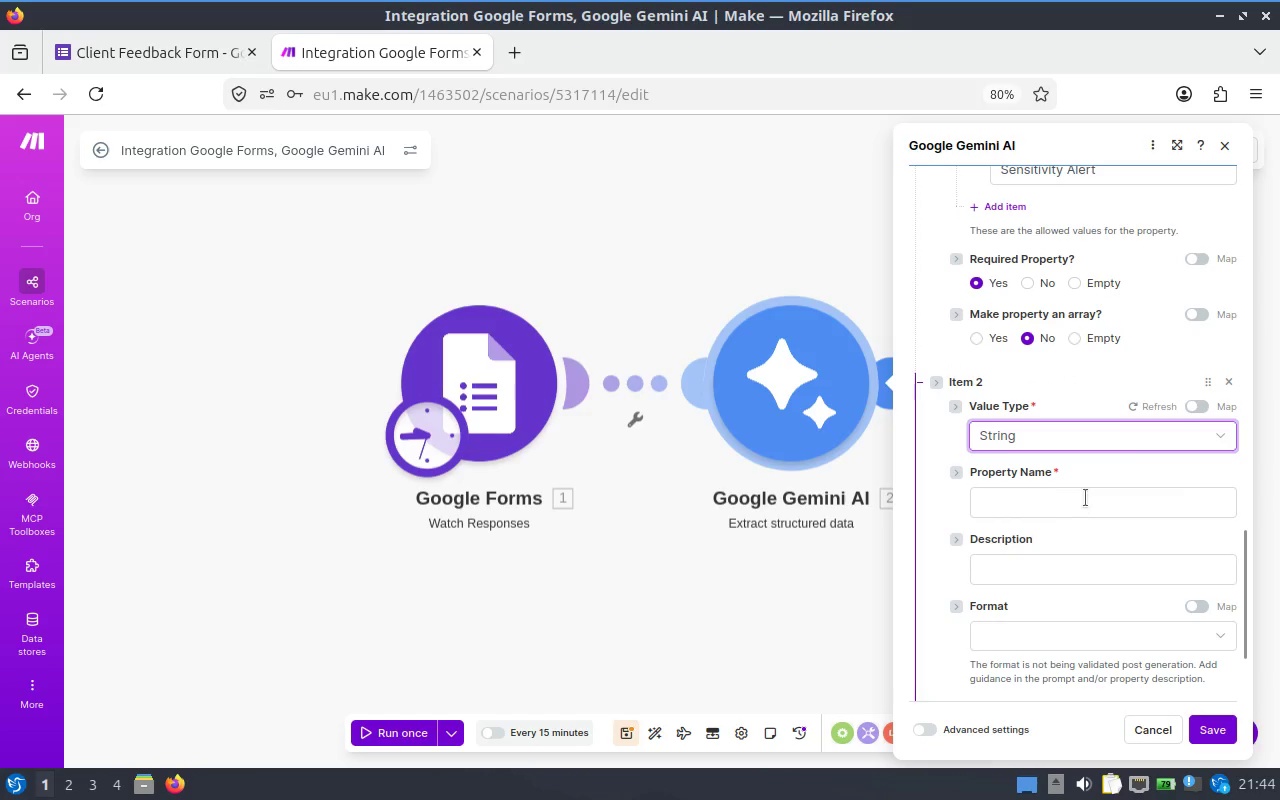 
left_click([1087, 493])
 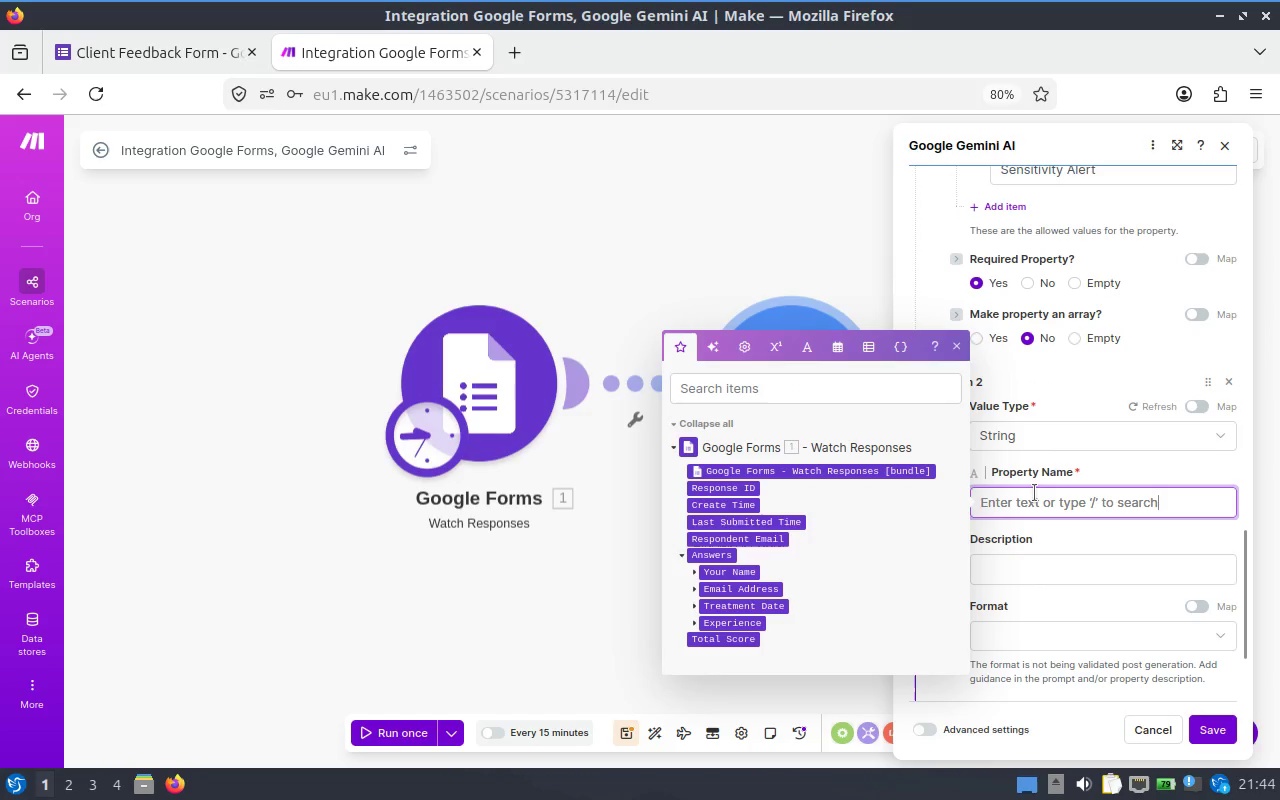 
type(Concern)
 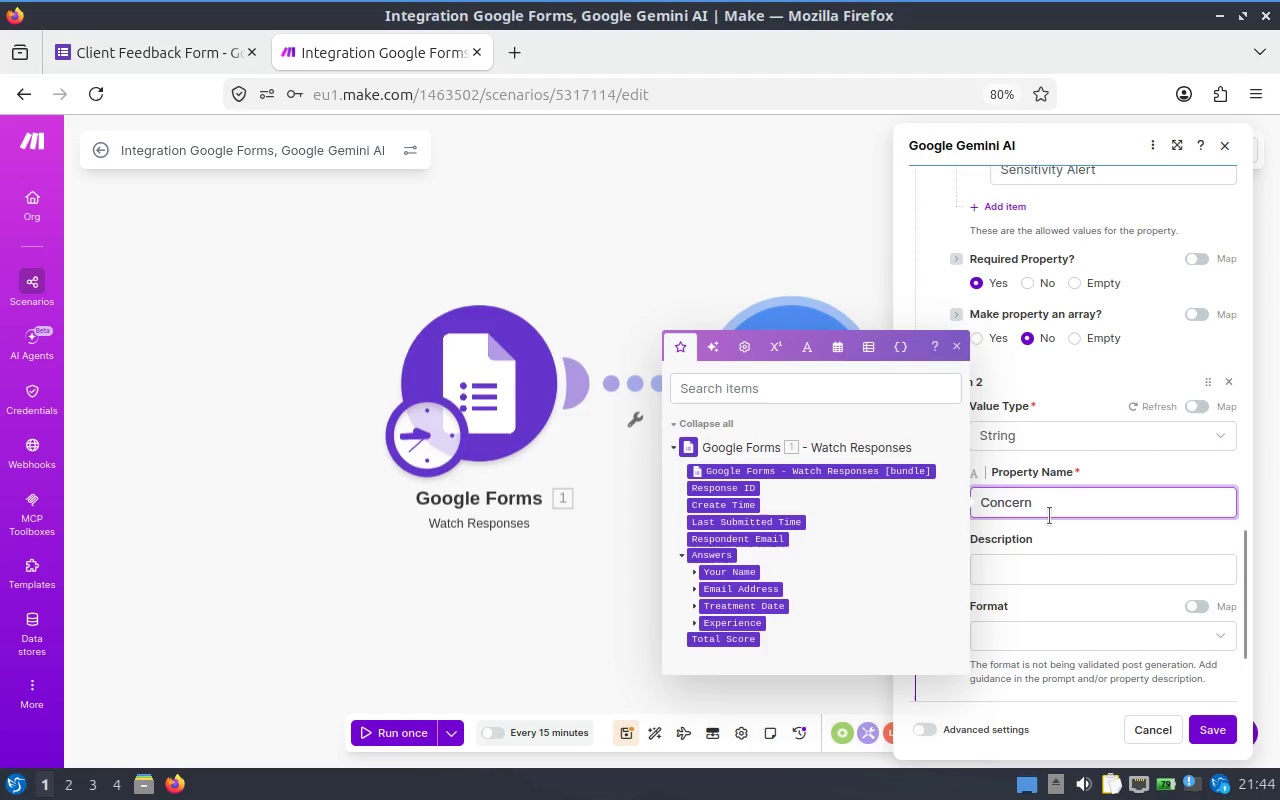 
left_click([1085, 573])
 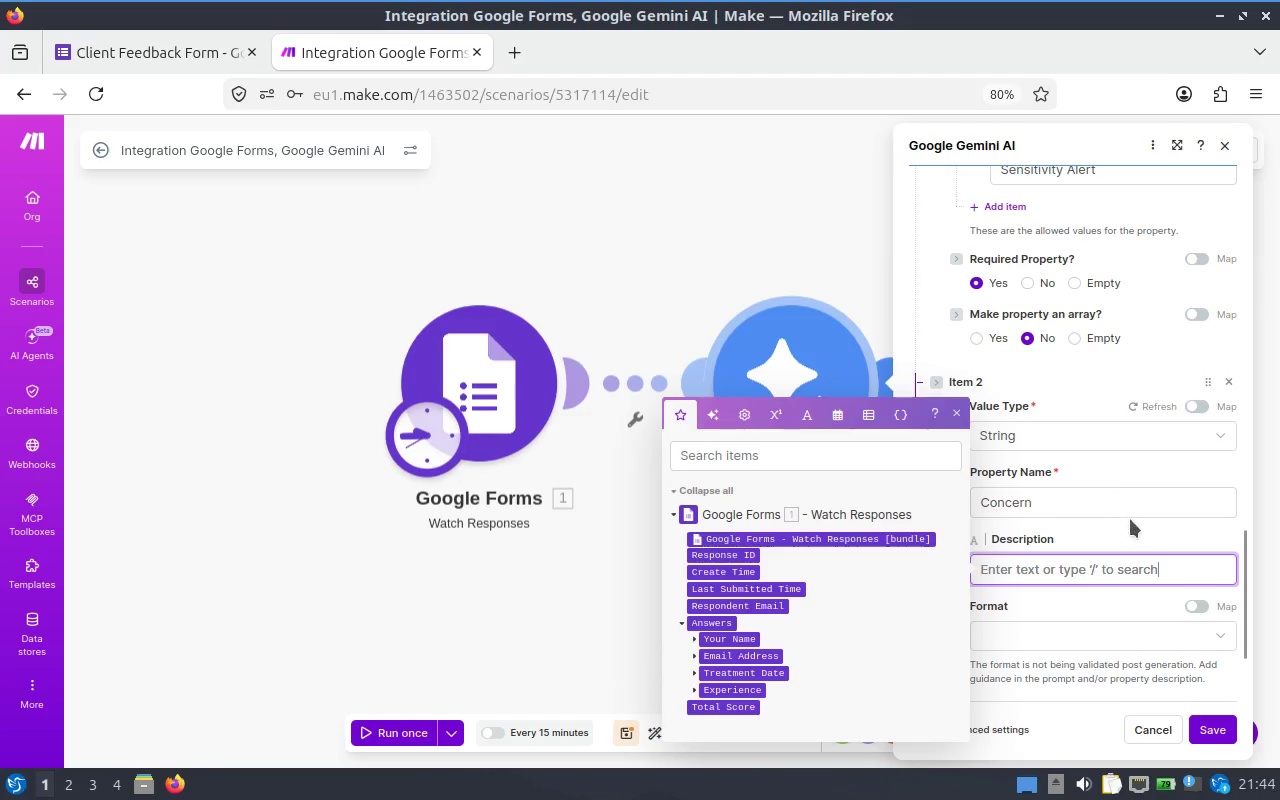 
left_click([1142, 522])
 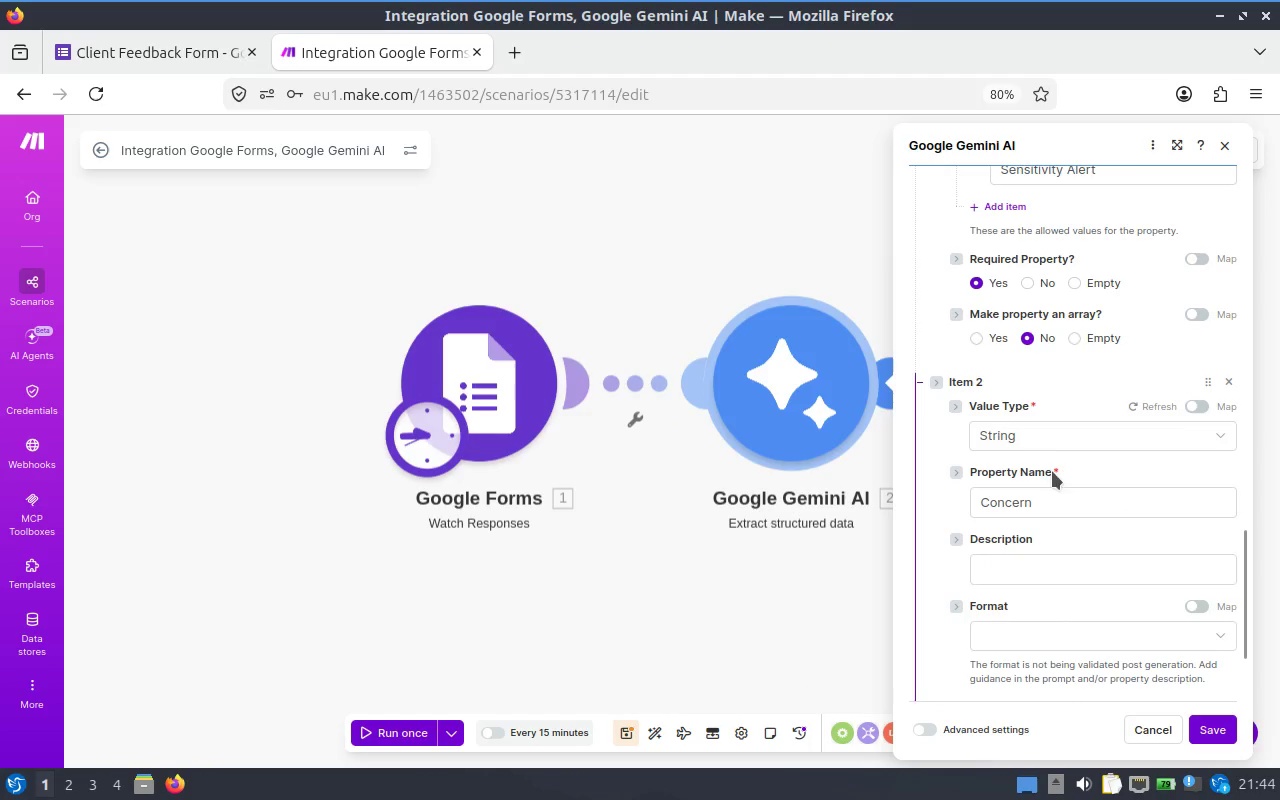 
scroll: coordinate [1048, 461], scroll_direction: down, amount: 3.0
 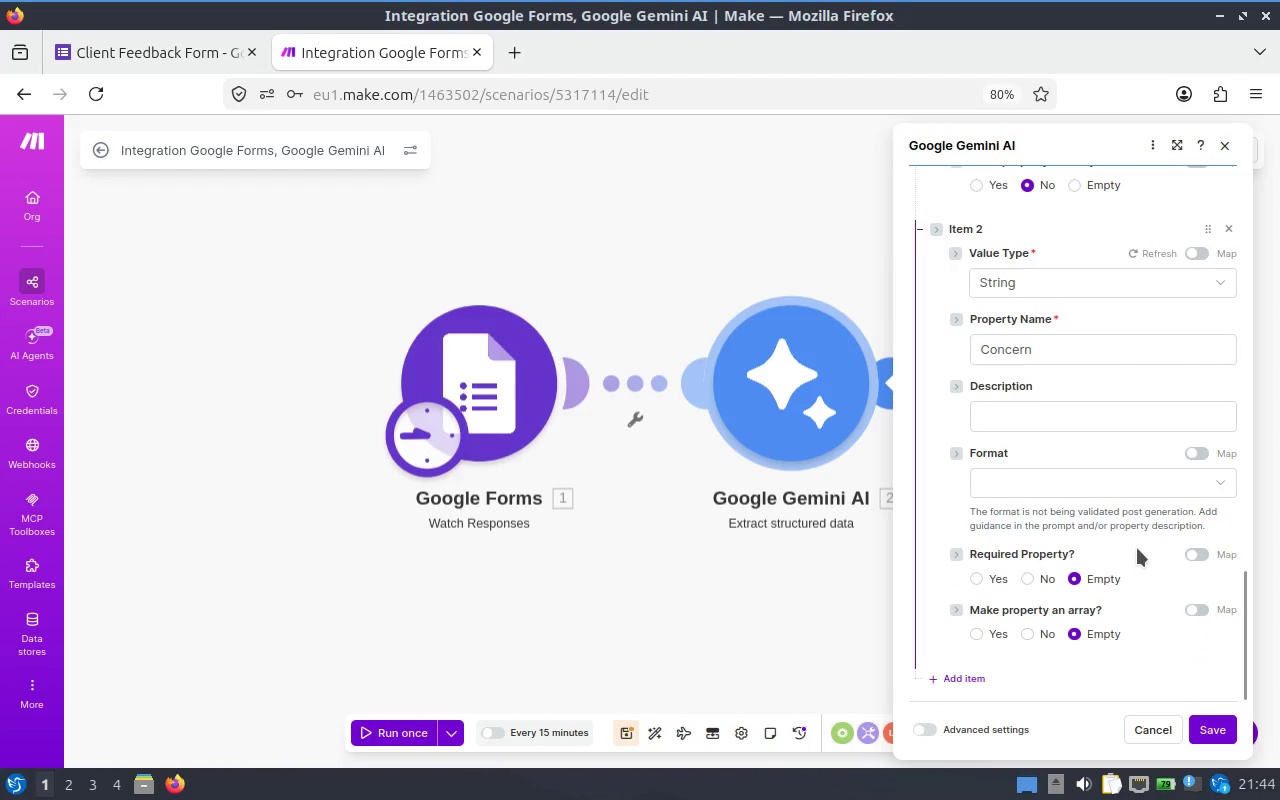 
wait(5.72)
 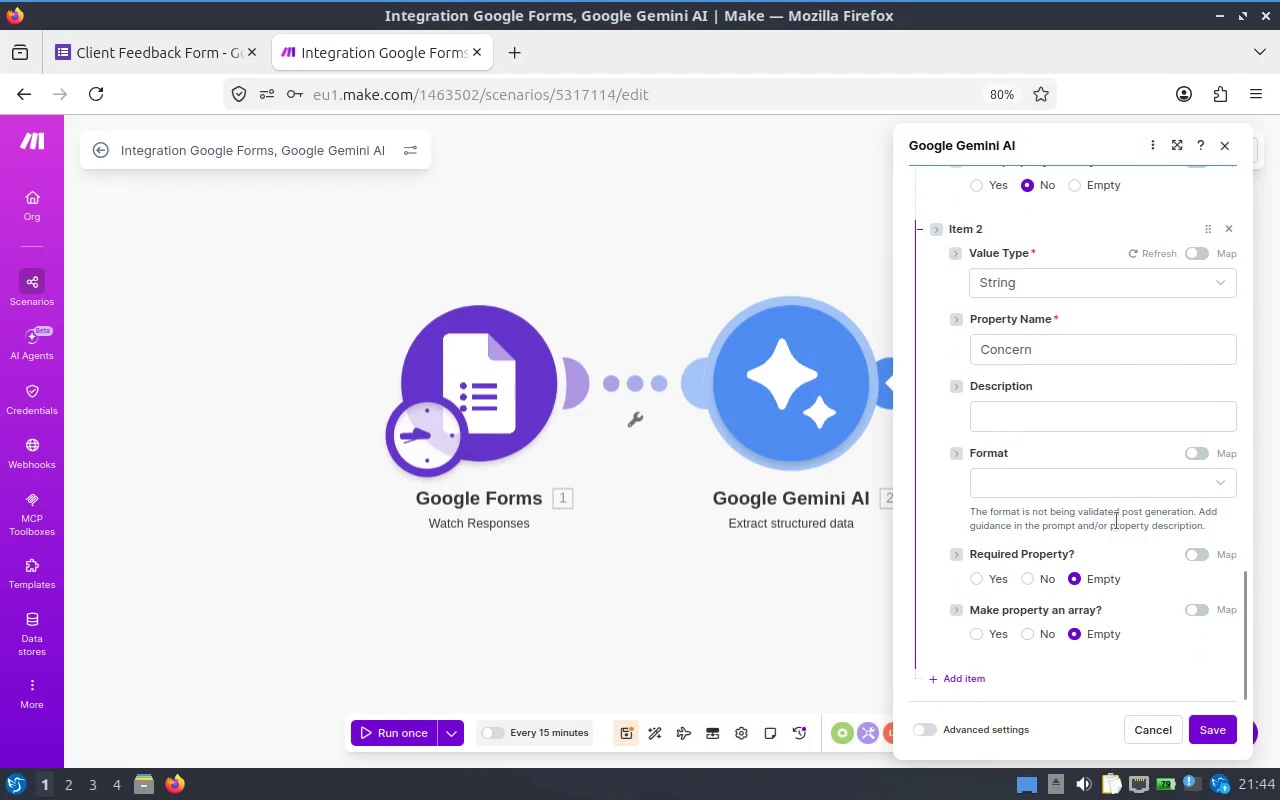 
scroll: coordinate [1103, 404], scroll_direction: down, amount: 1.0
 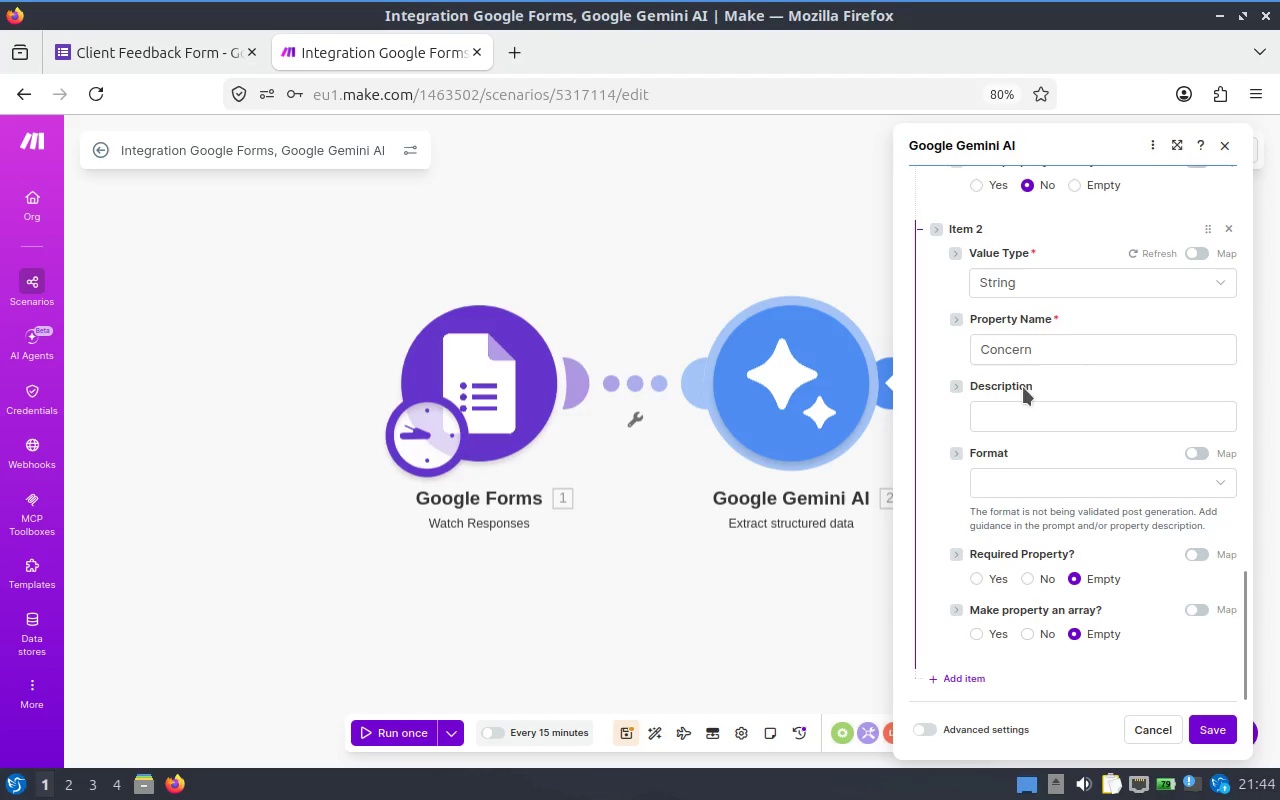 
left_click([1063, 404])
 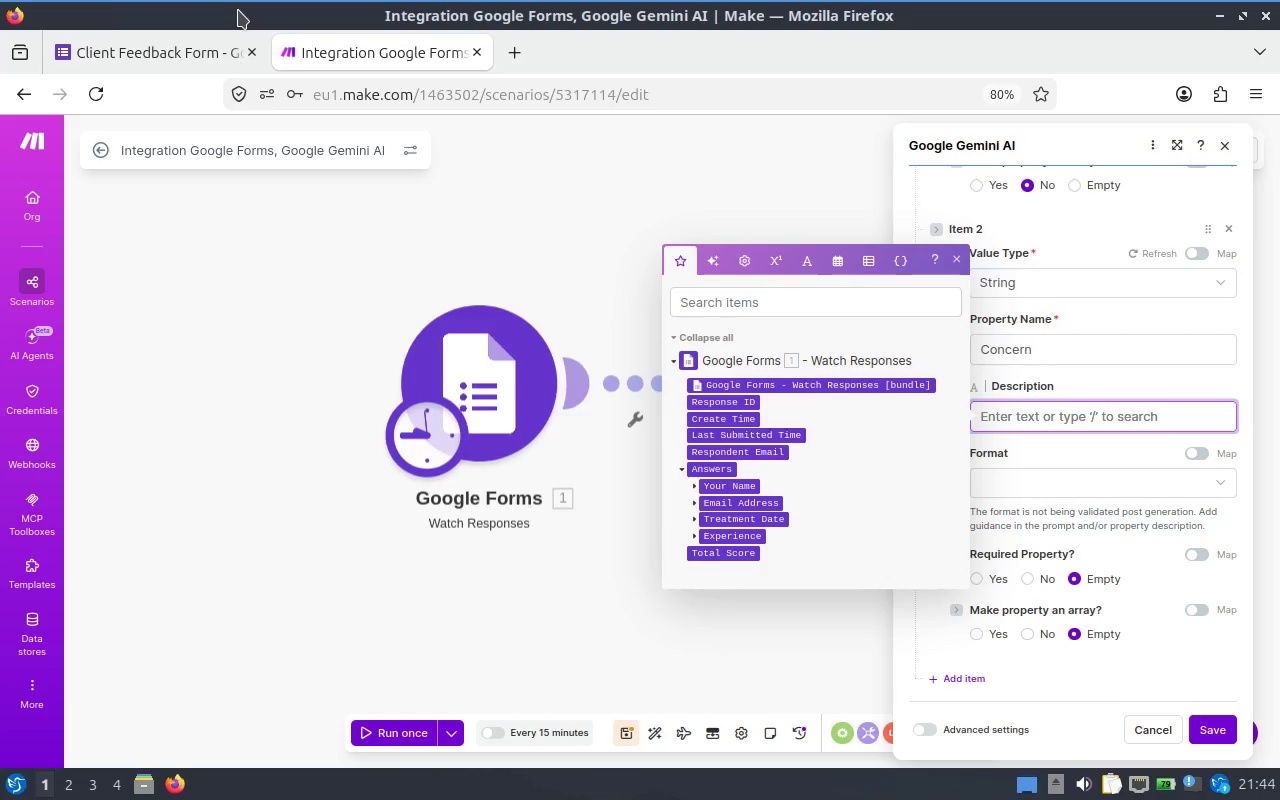 
wait(14.24)
 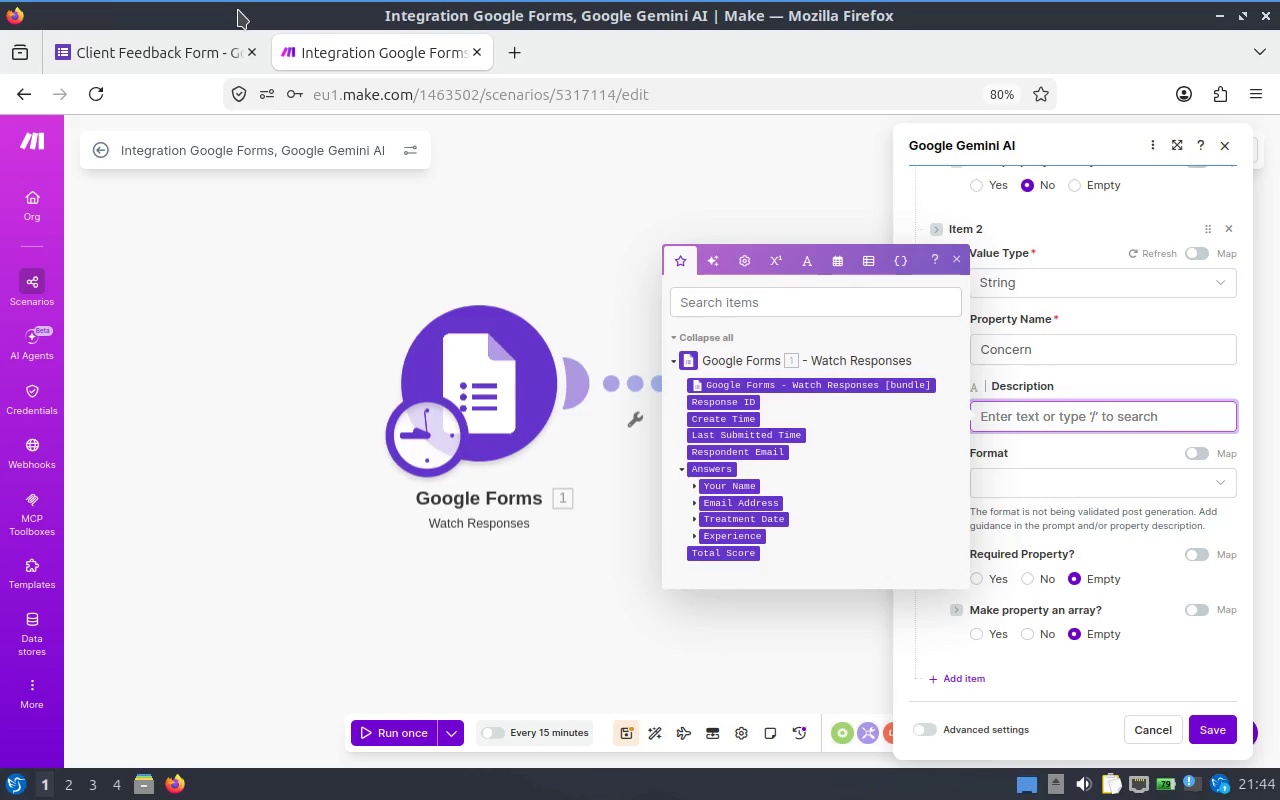 
left_click([1147, 419])
 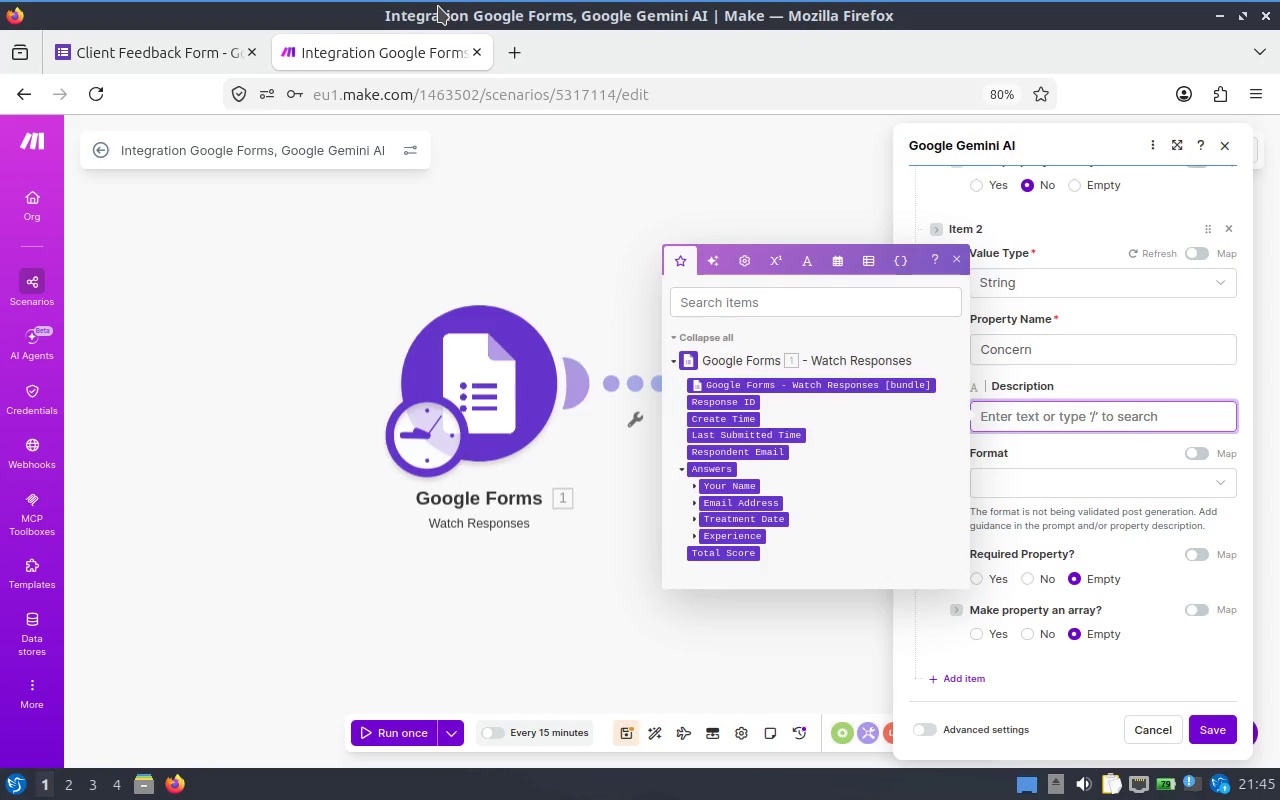 
type(Short Summary O)
key(Backspace)
type(of the )
 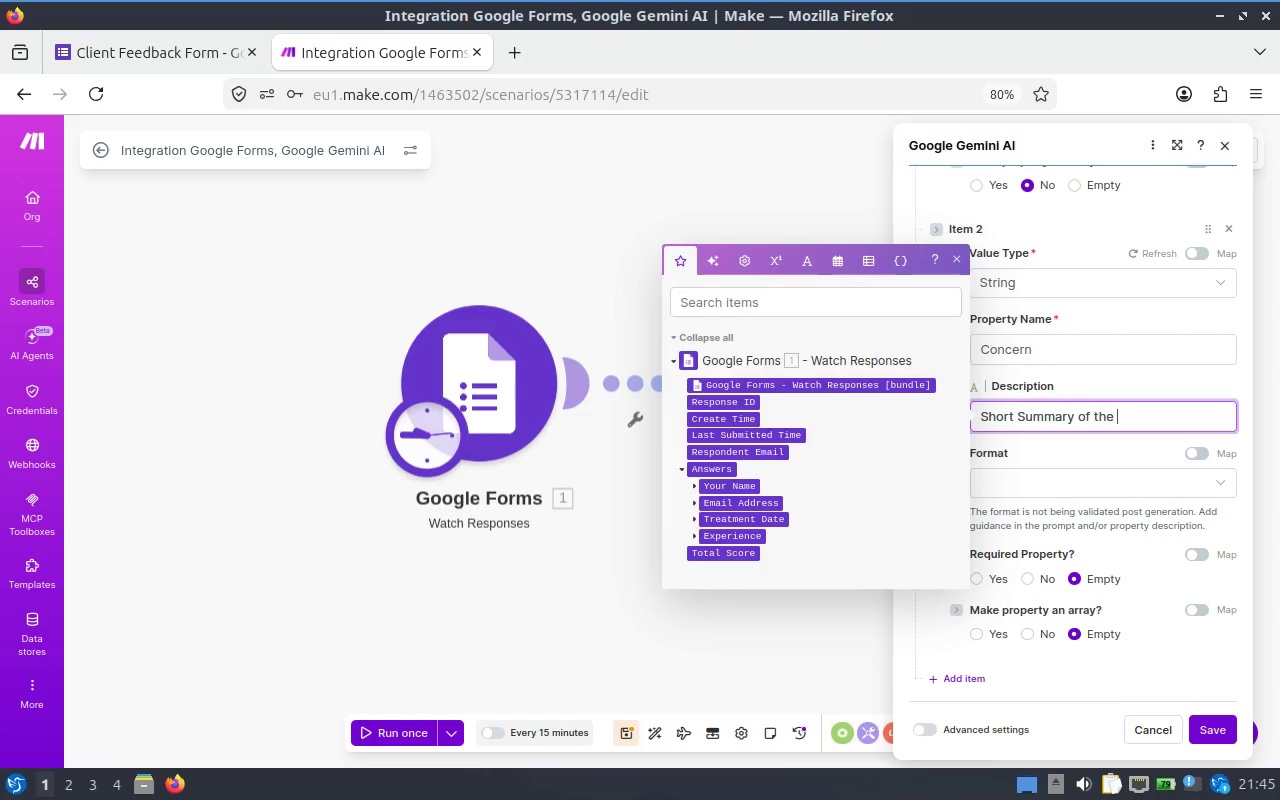 
wait(8.51)
 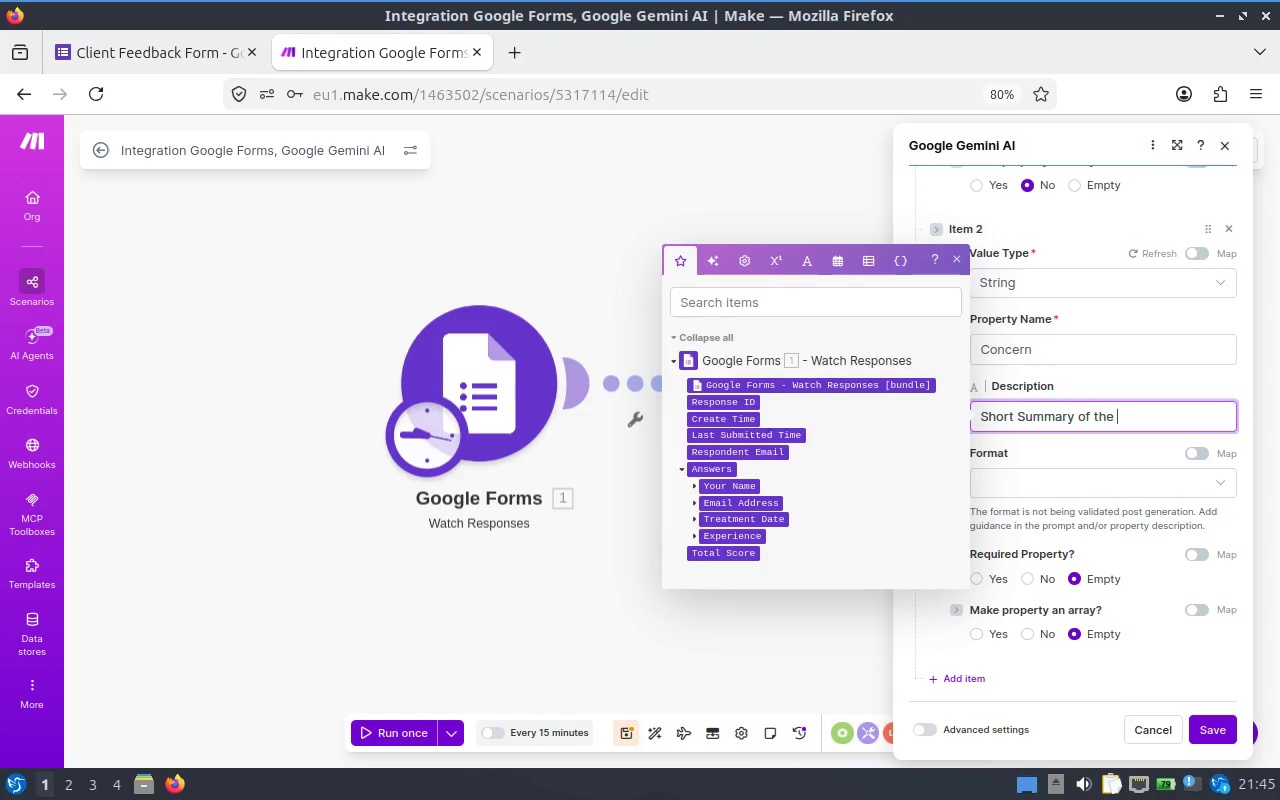 
hold_key(key=Backspace, duration=0.9)
 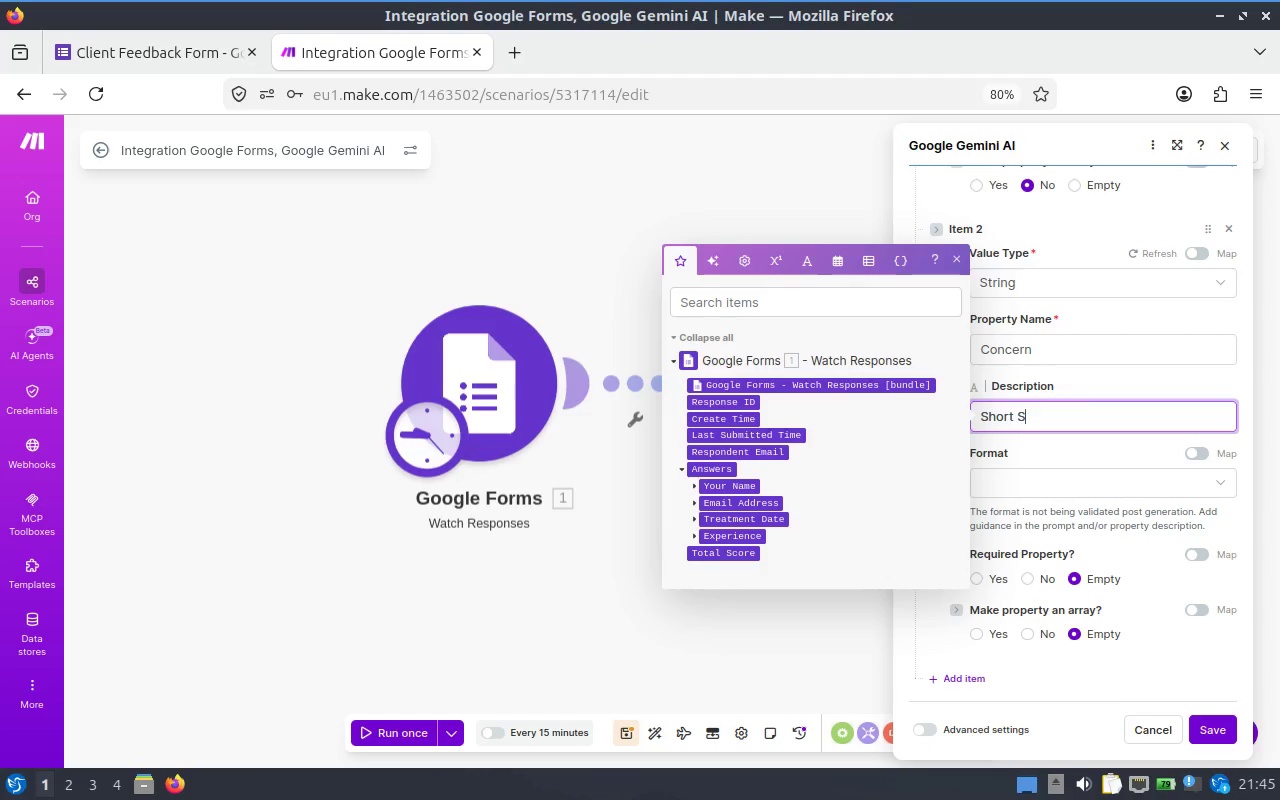 
key(Backspace)
type(summary of the issue mentioned in the feeb)
key(Backspace)
type(dback)
 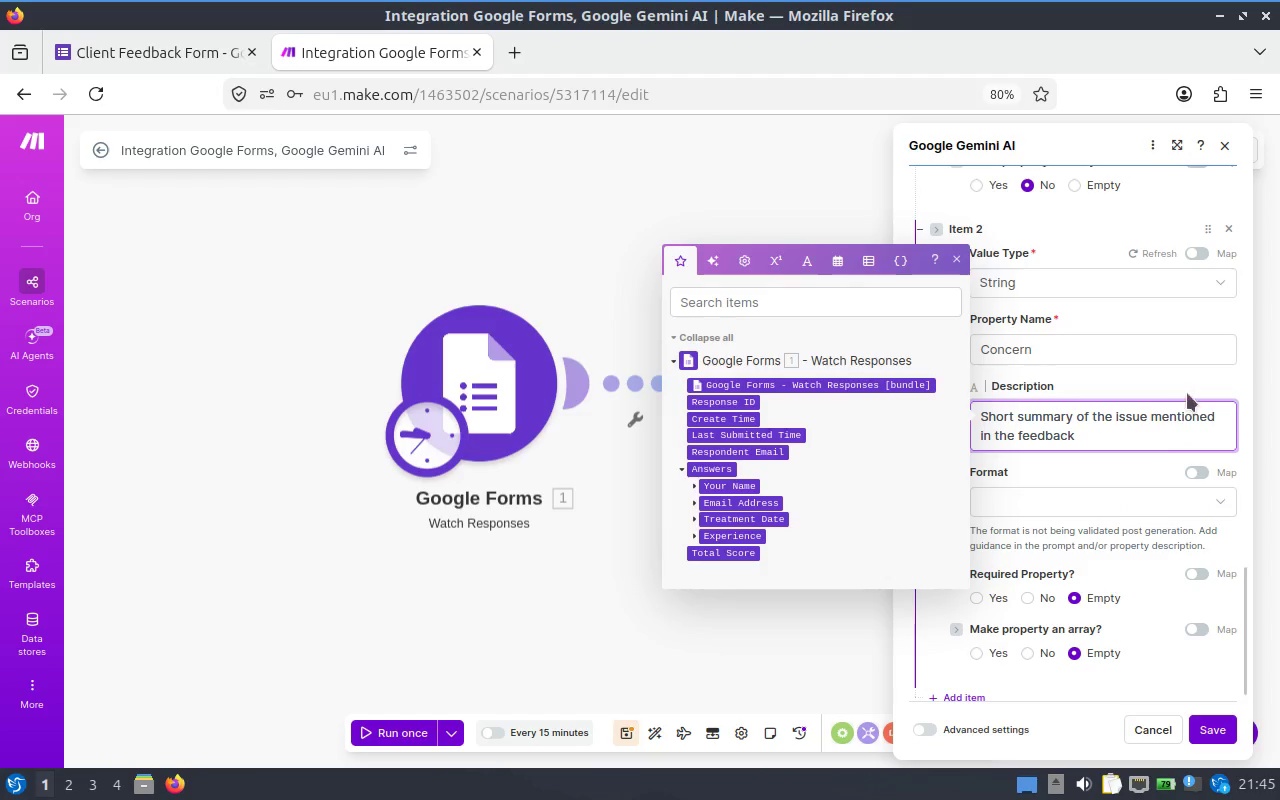 
left_click([1131, 470])
 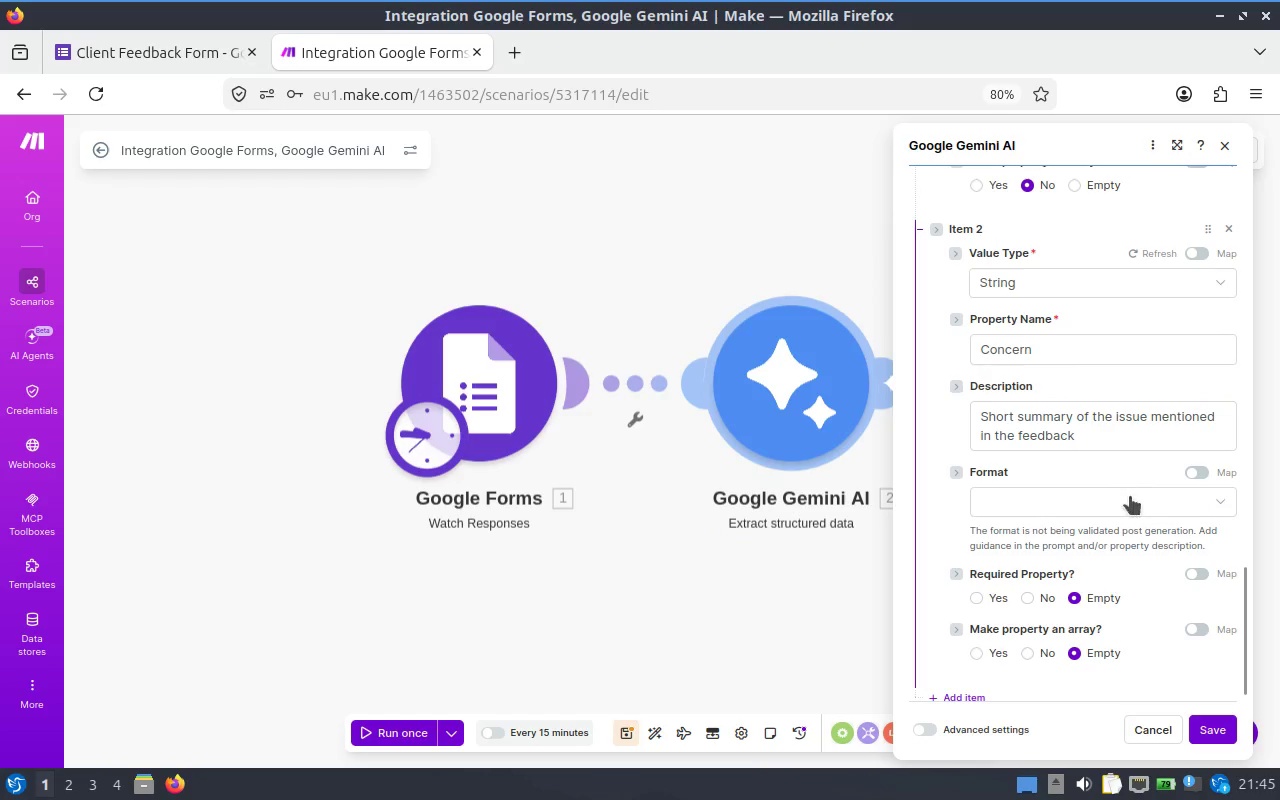 
left_click([1139, 502])
 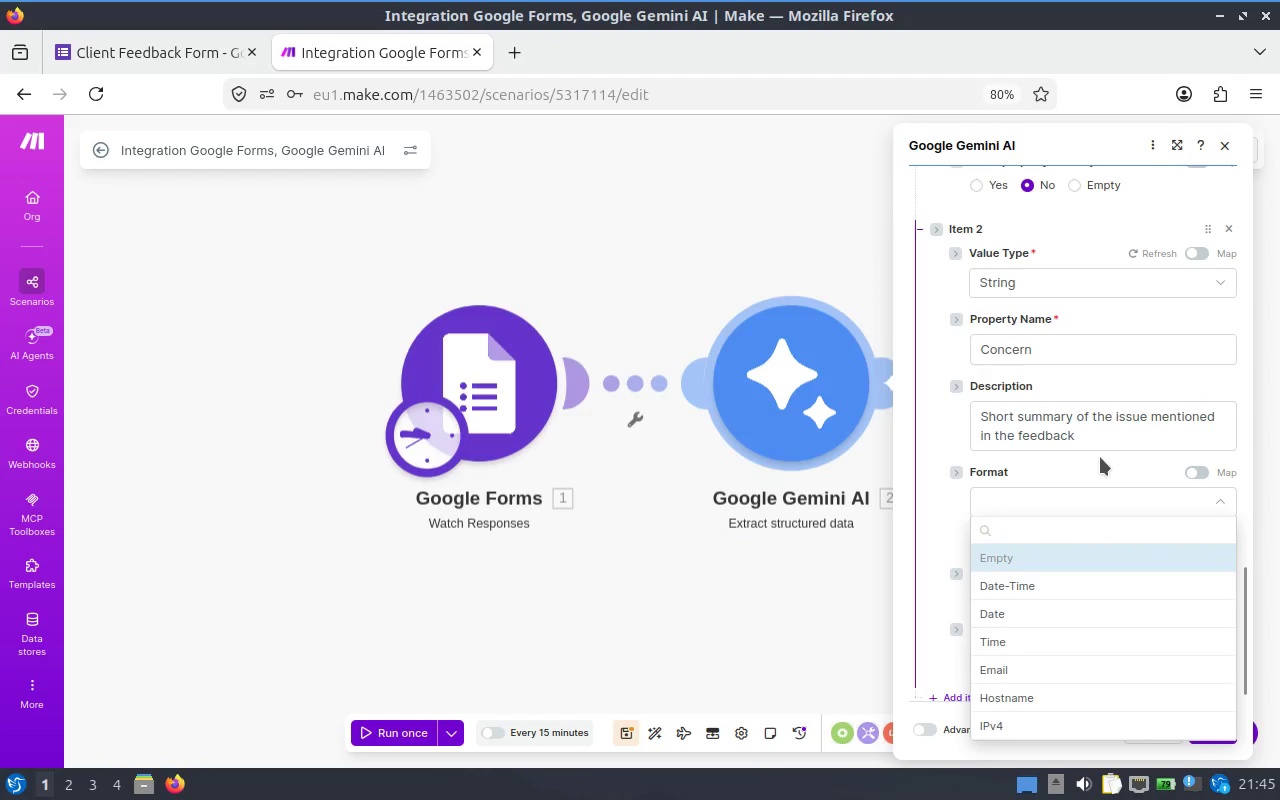 
left_click([1116, 503])
 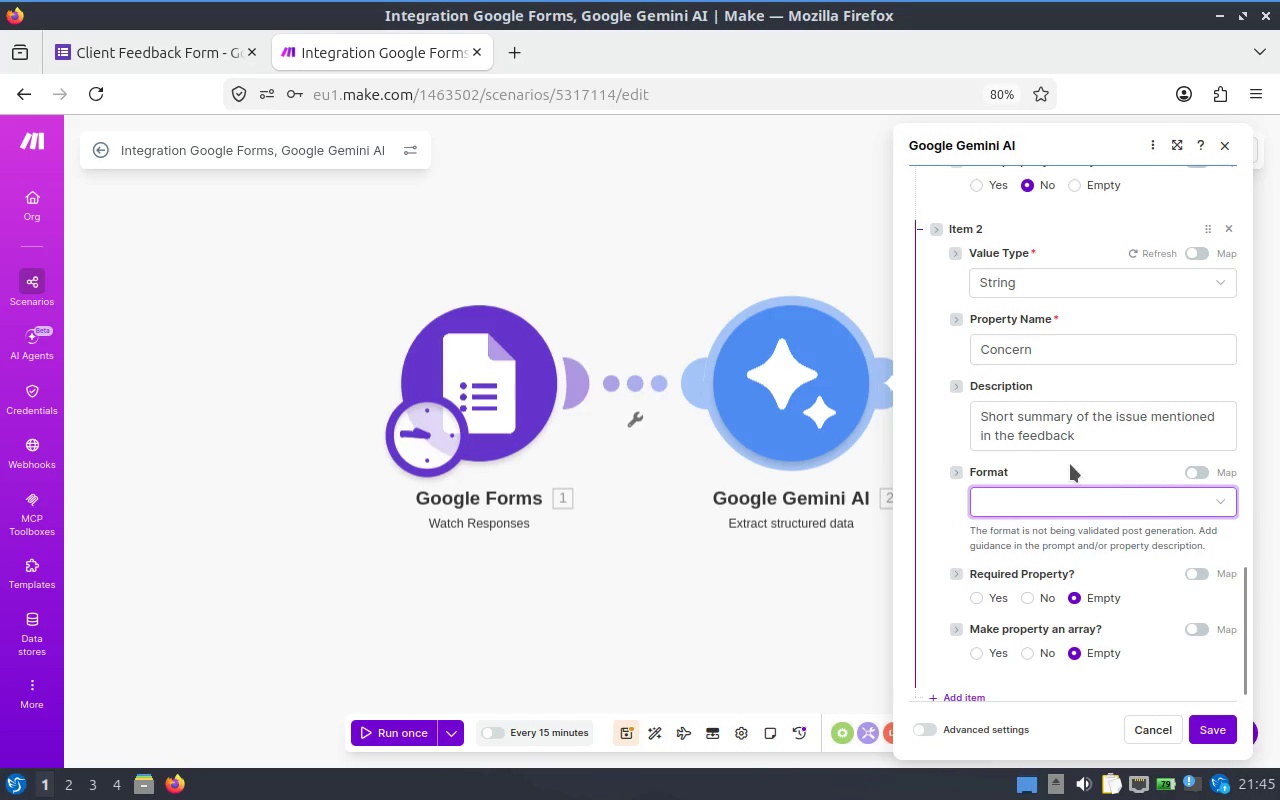 
wait(5.59)
 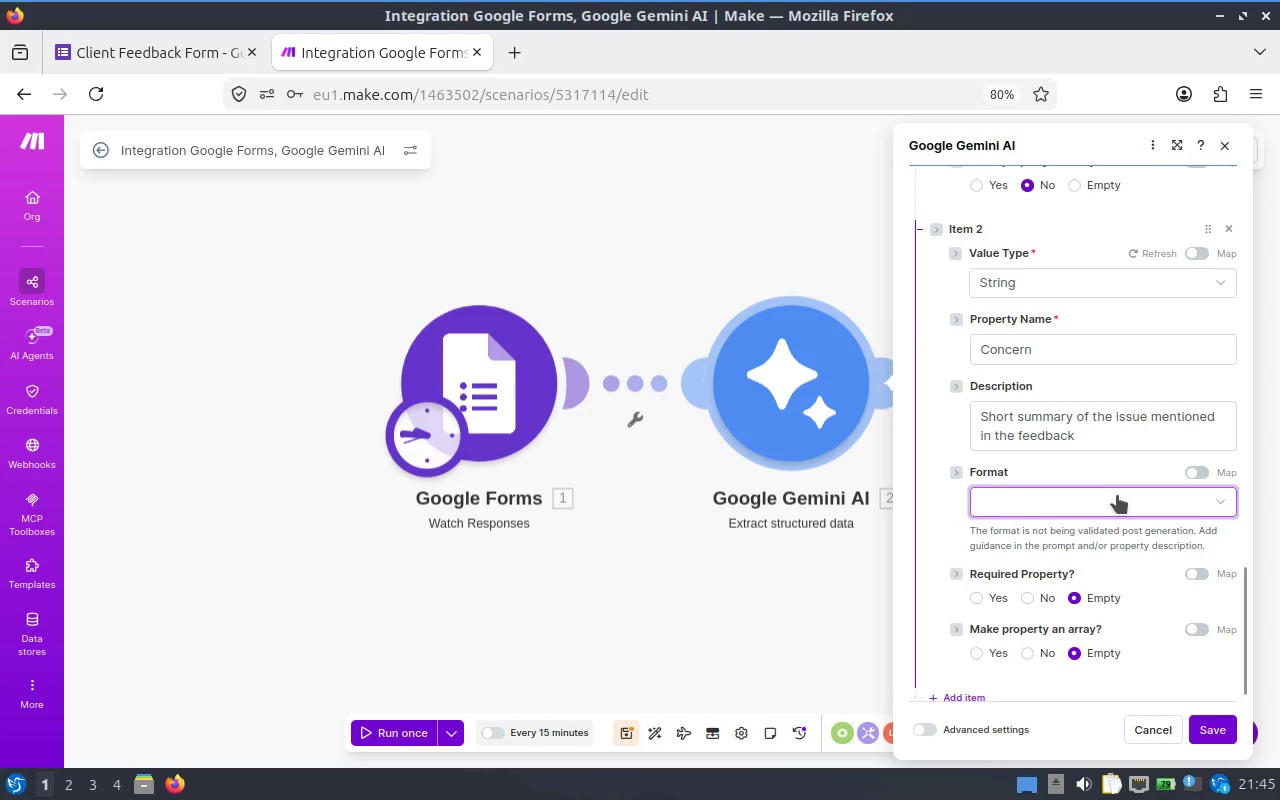 
scroll: coordinate [1090, 460], scroll_direction: down, amount: 1.0
 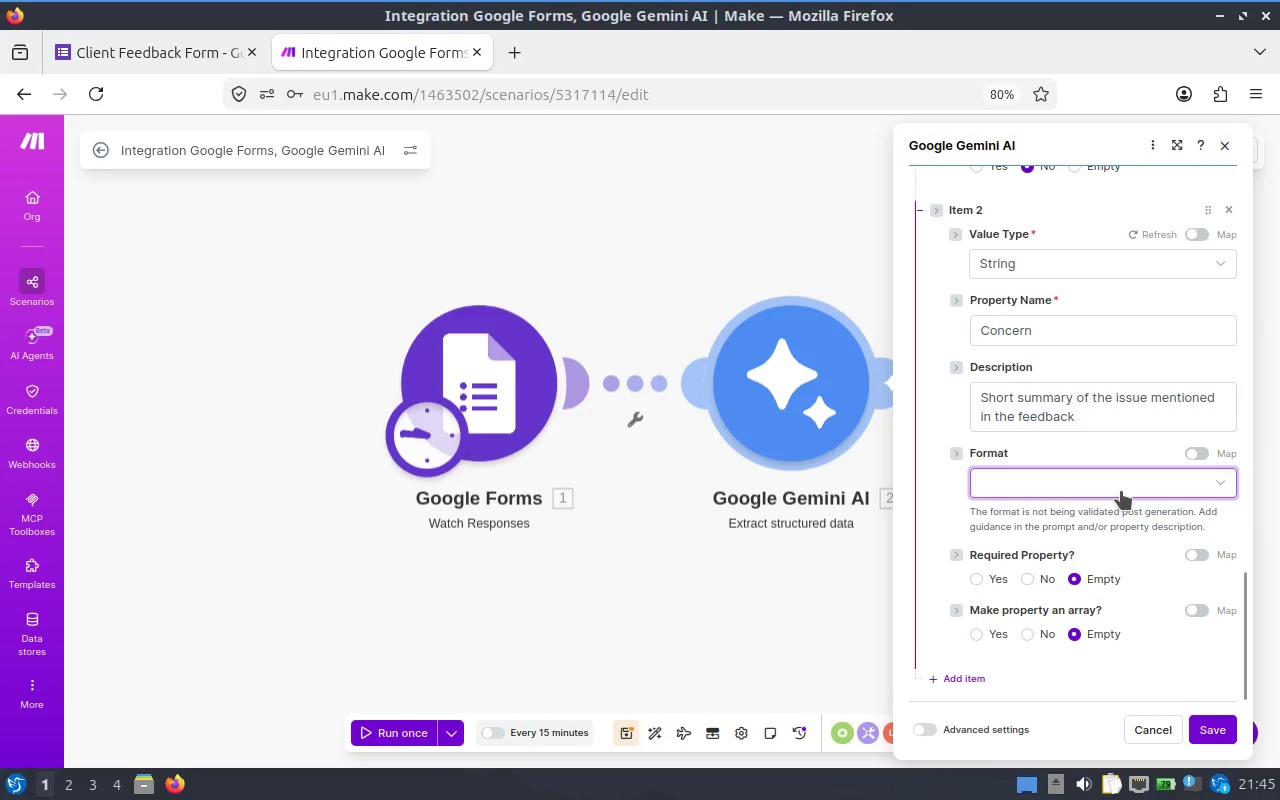 
left_click([1121, 491])
 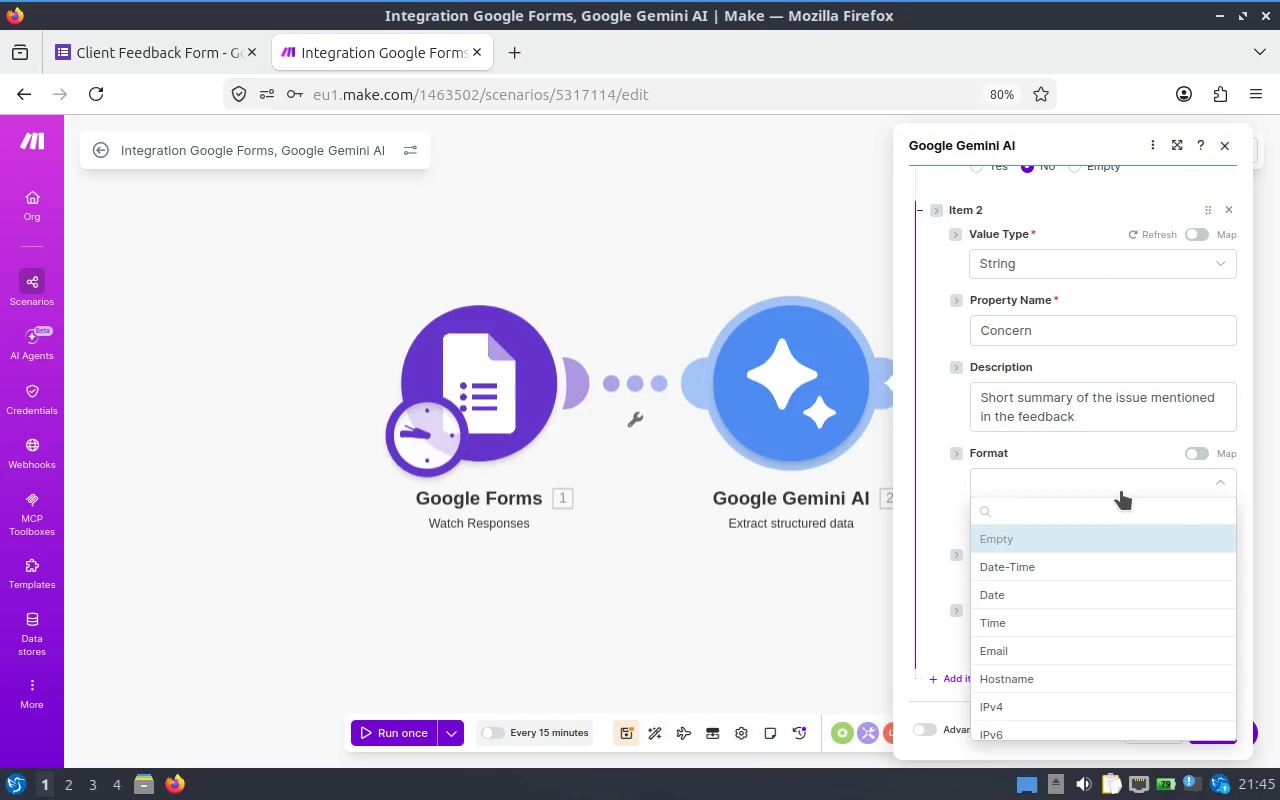 
scroll: coordinate [1140, 623], scroll_direction: down, amount: 2.0
 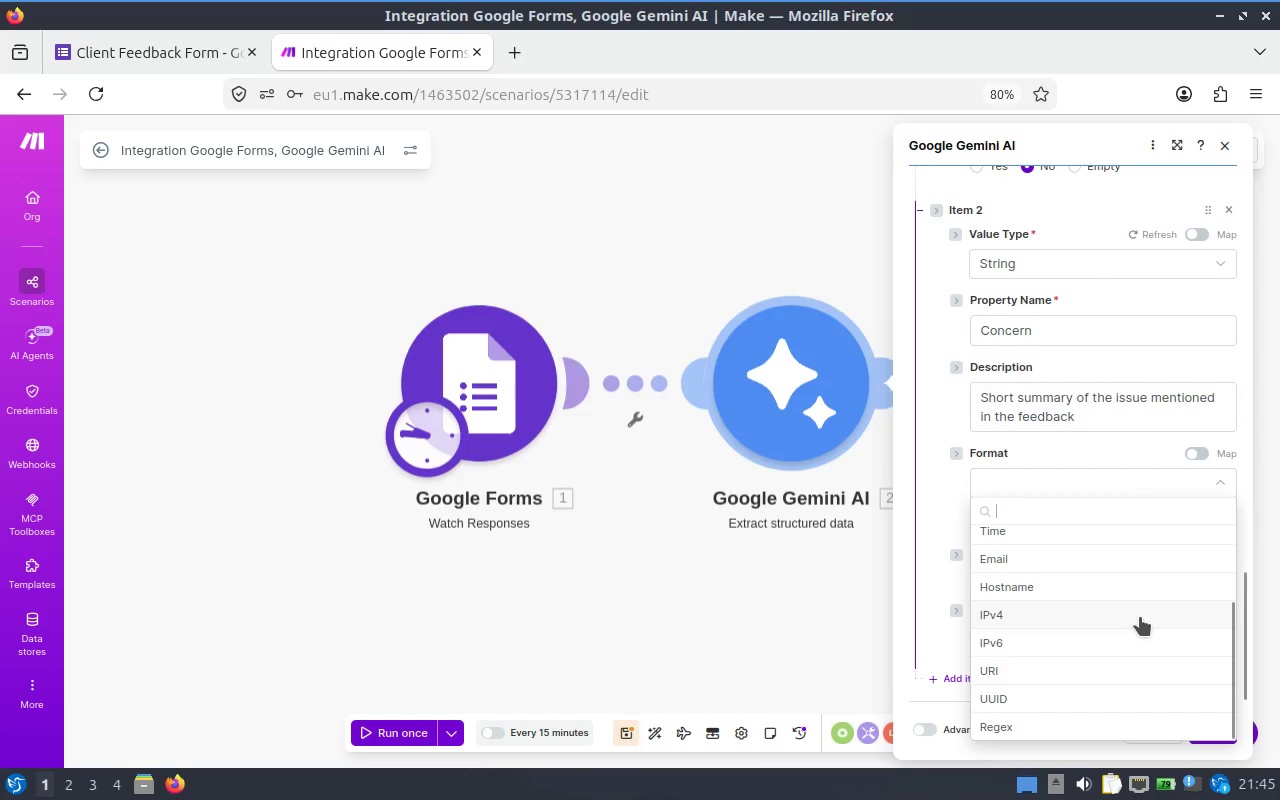 
scroll: coordinate [1137, 610], scroll_direction: up, amount: 3.0
 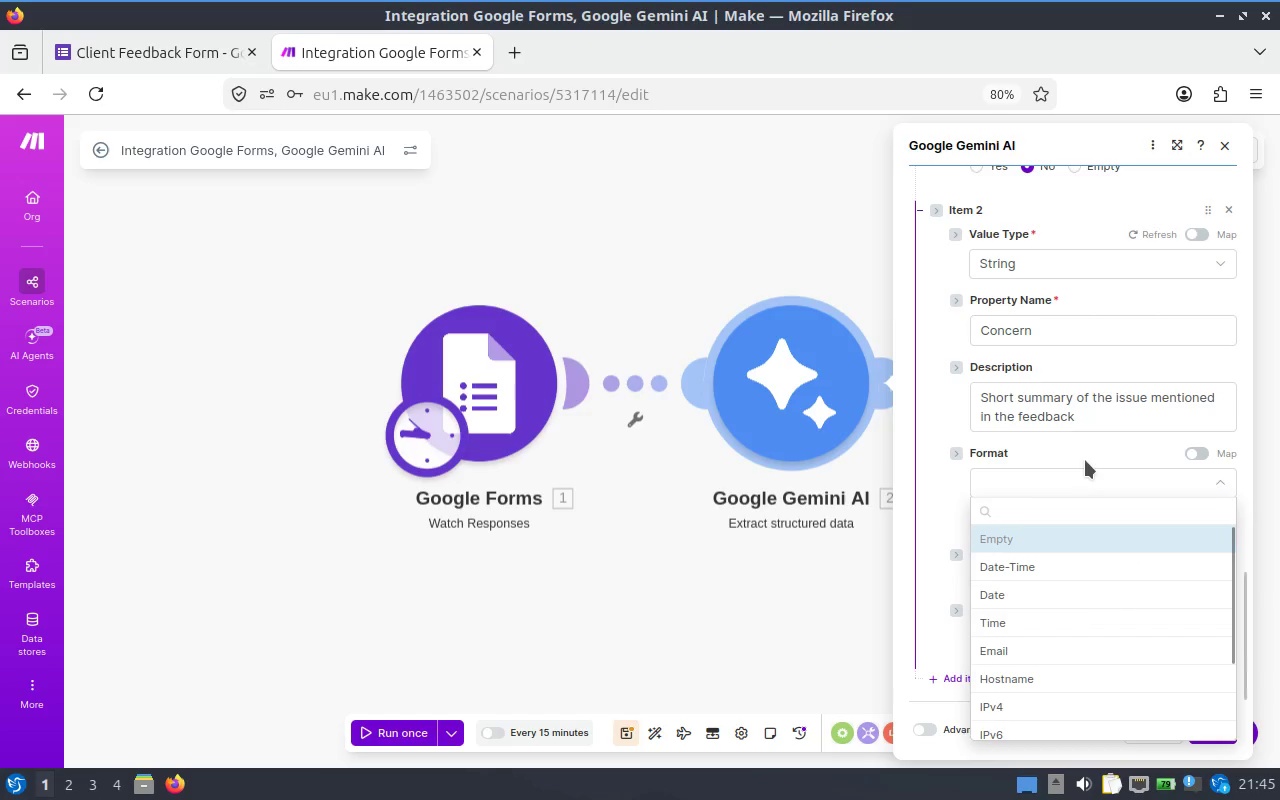 
left_click([1085, 460])
 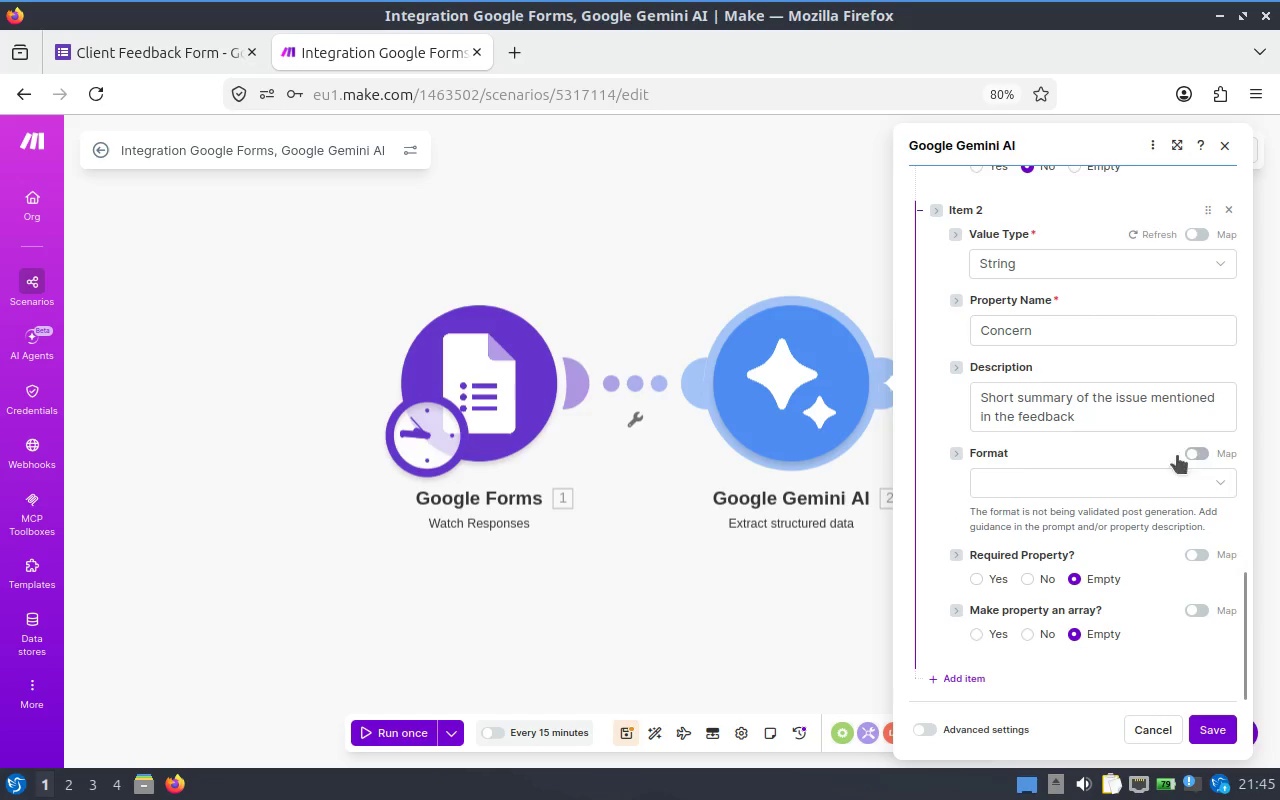 
scroll: coordinate [998, 466], scroll_direction: down, amount: 1.0
 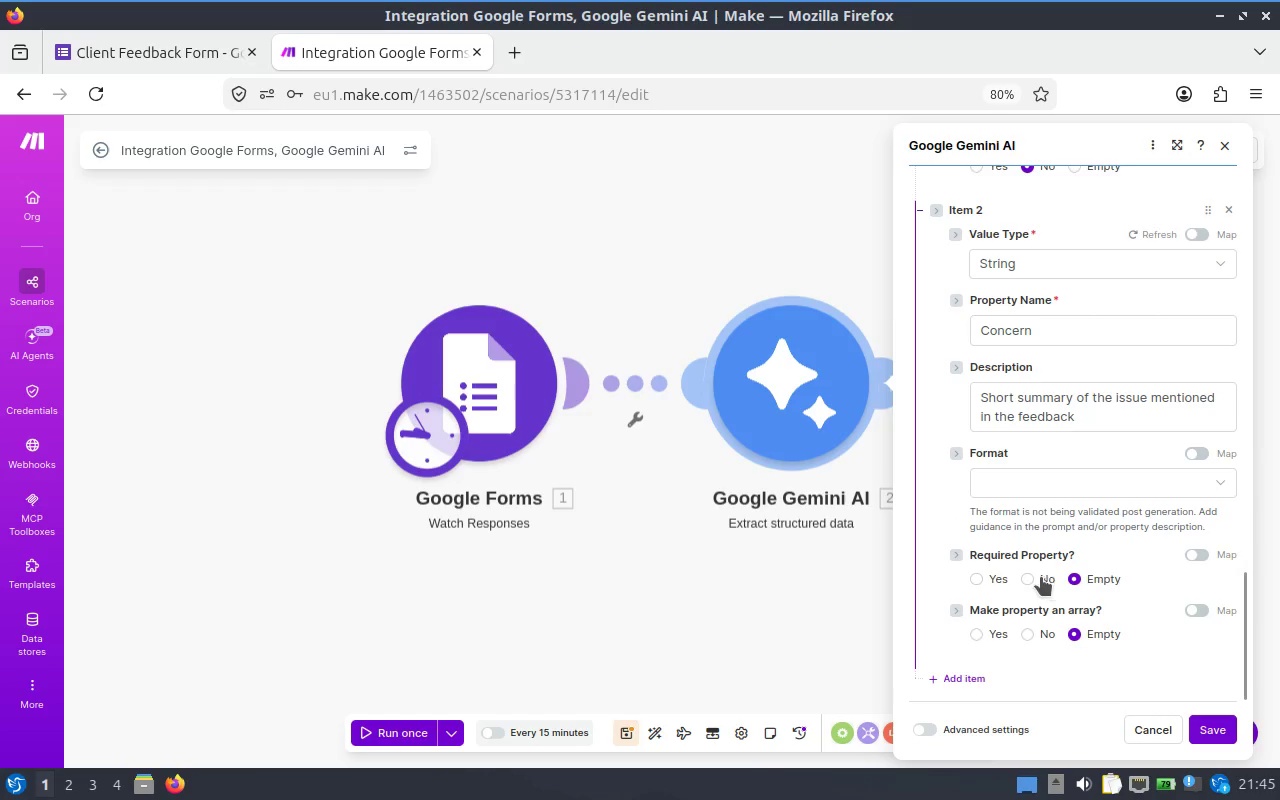 
left_click([982, 573])
 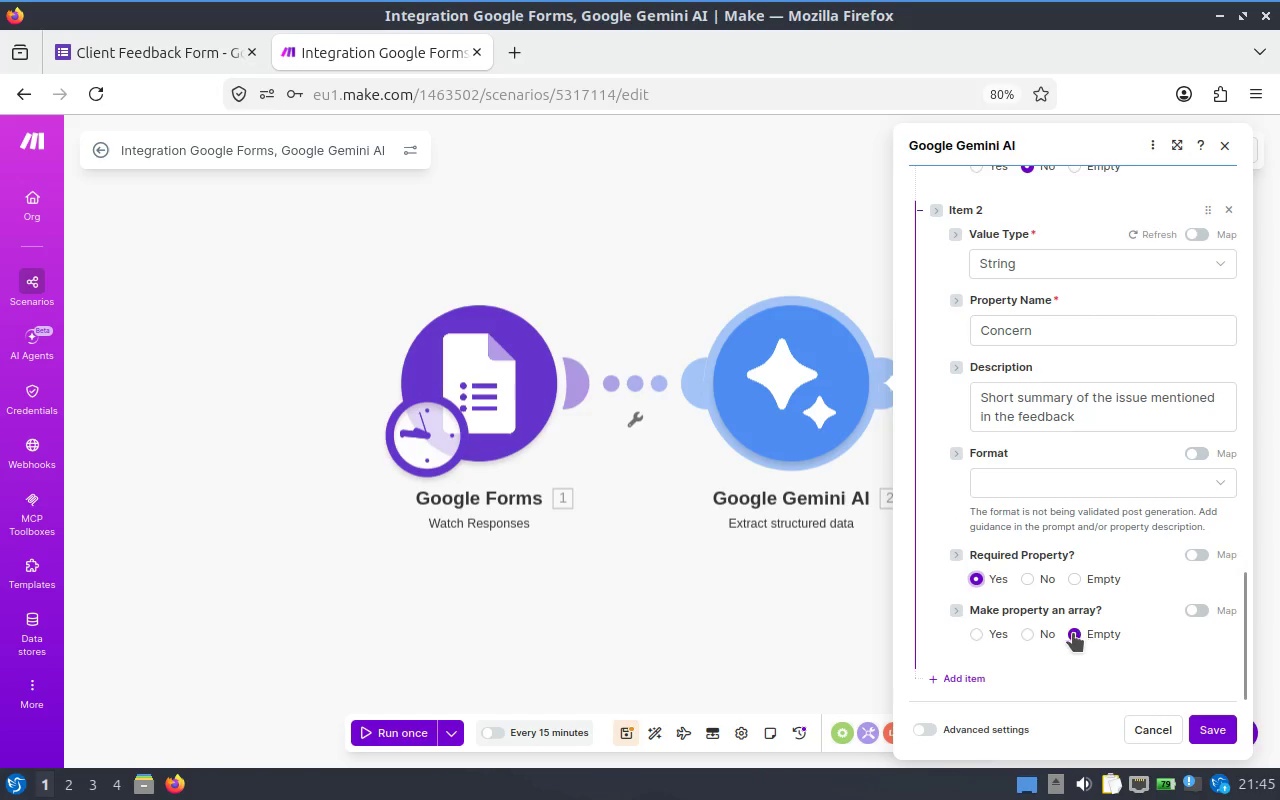 
left_click([1021, 630])
 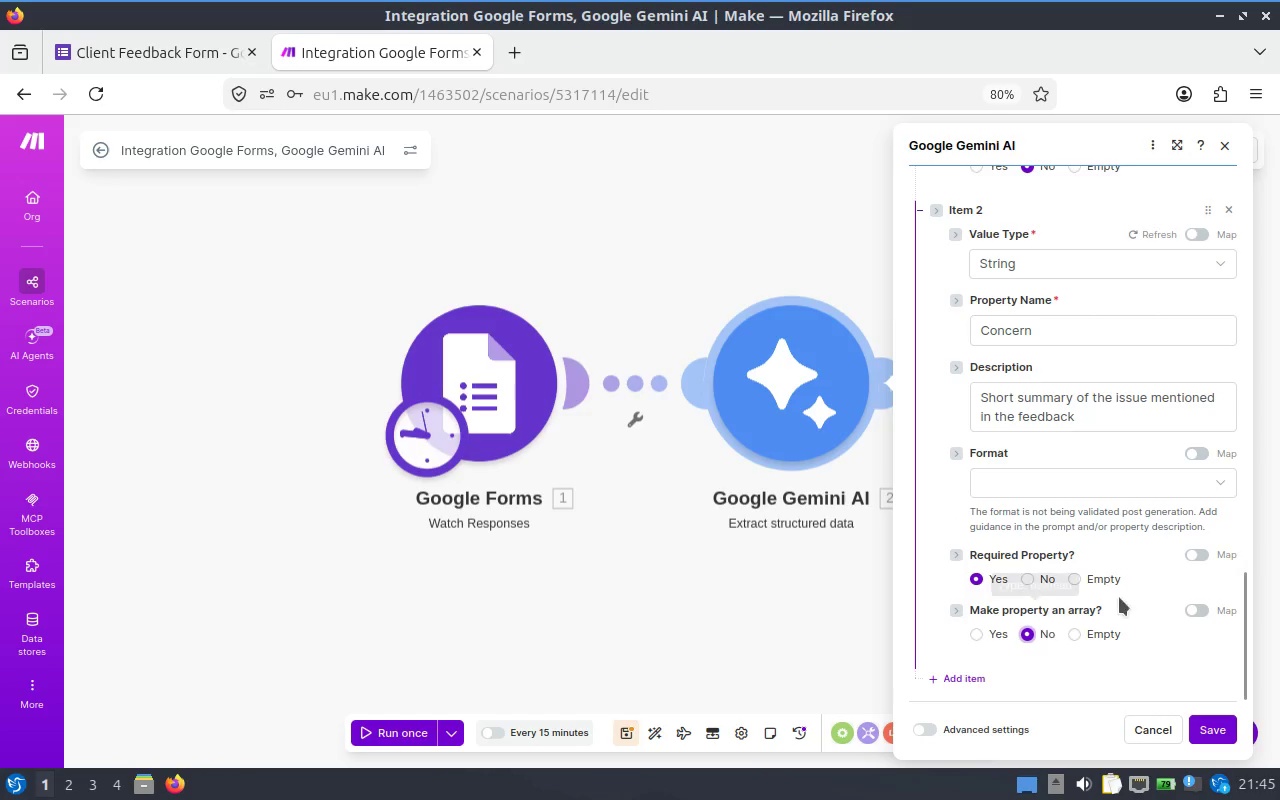 
scroll: coordinate [1127, 618], scroll_direction: down, amount: 4.0
 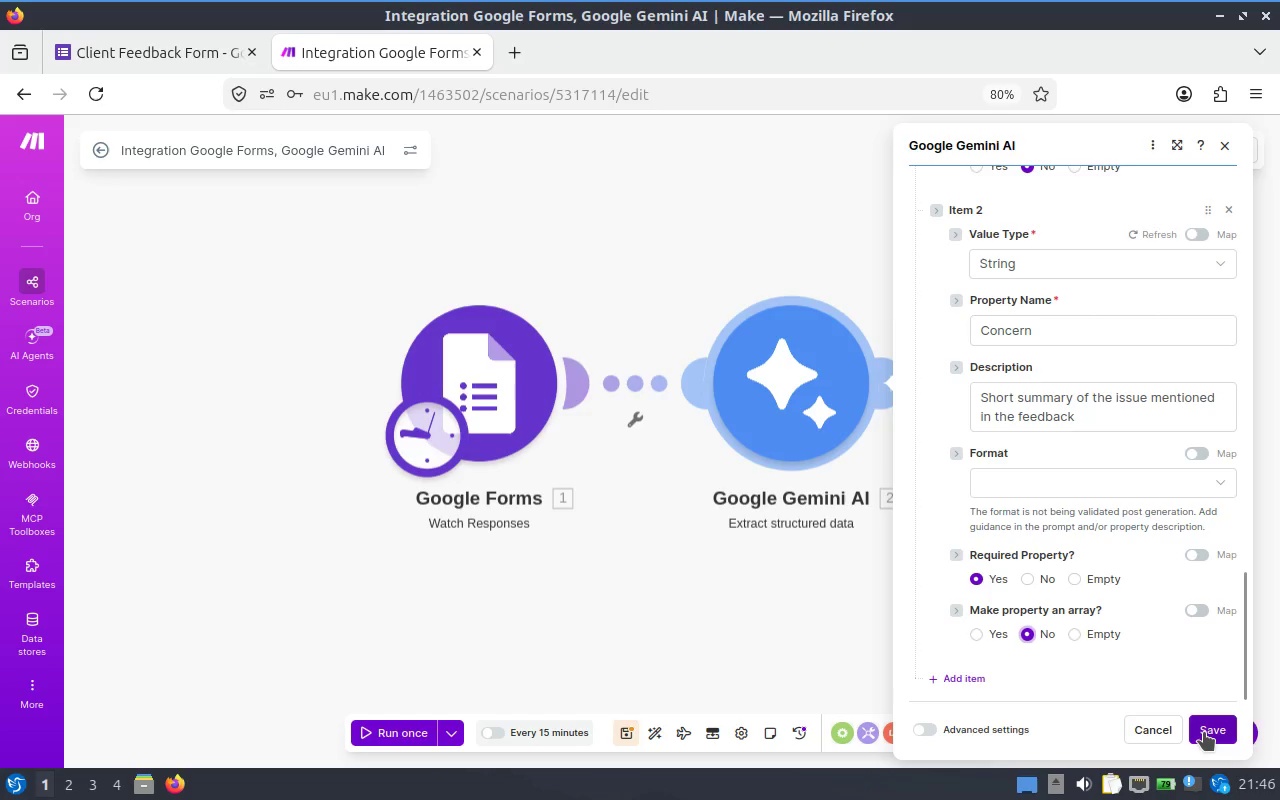 
left_click([1204, 732])
 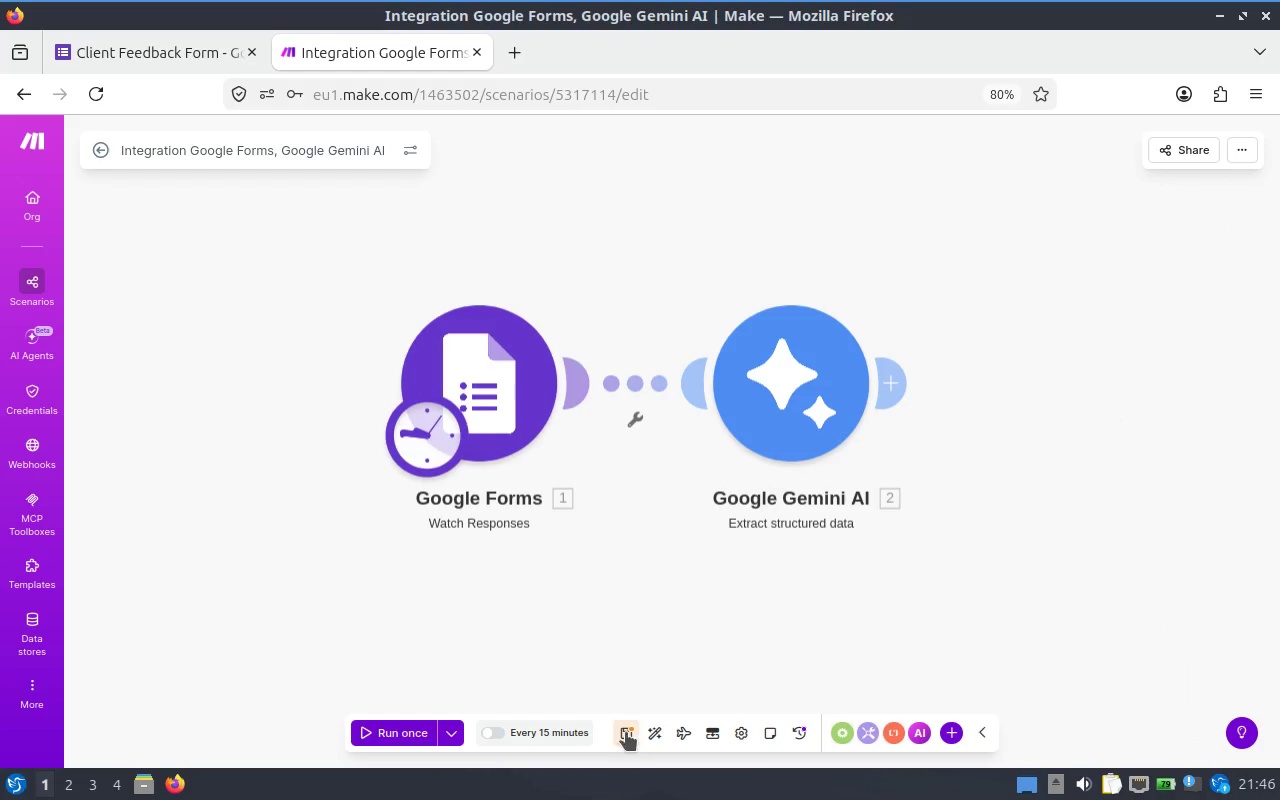 
left_click([625, 730])
 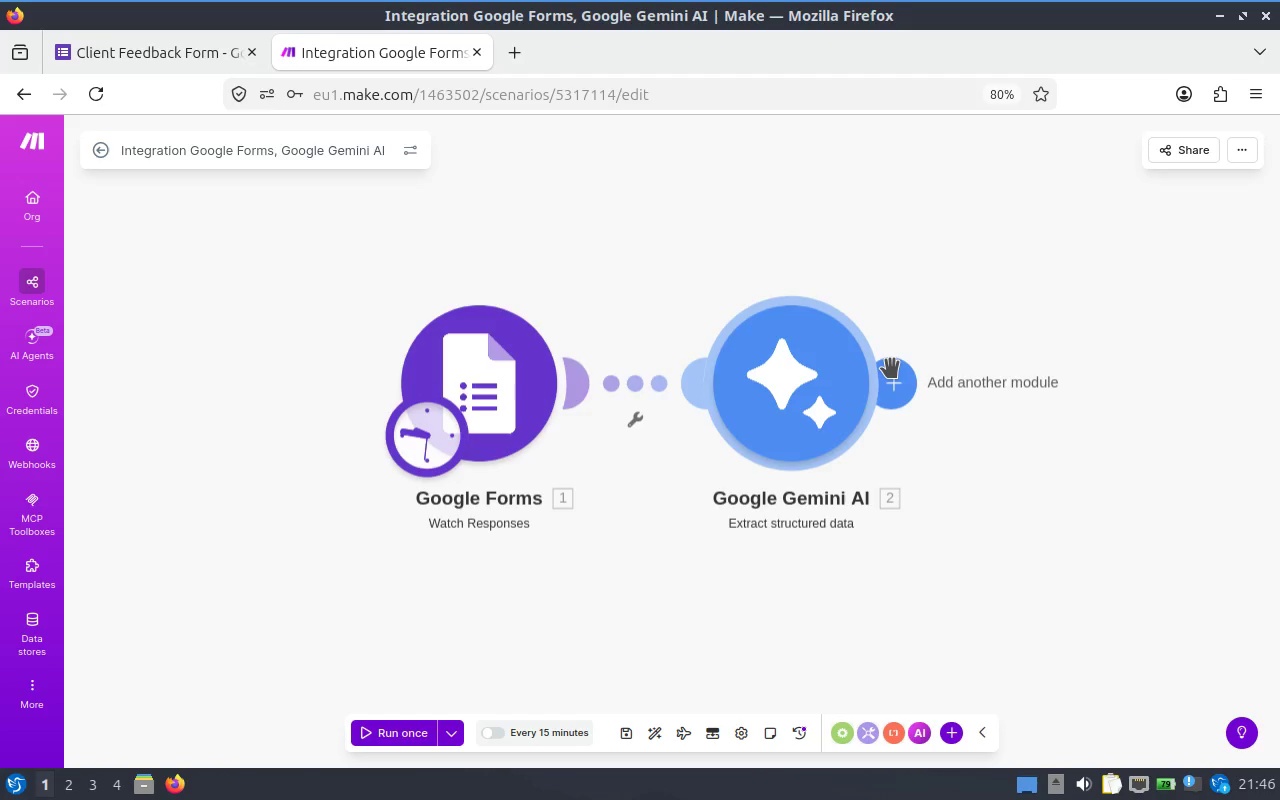 
wait(28.17)
 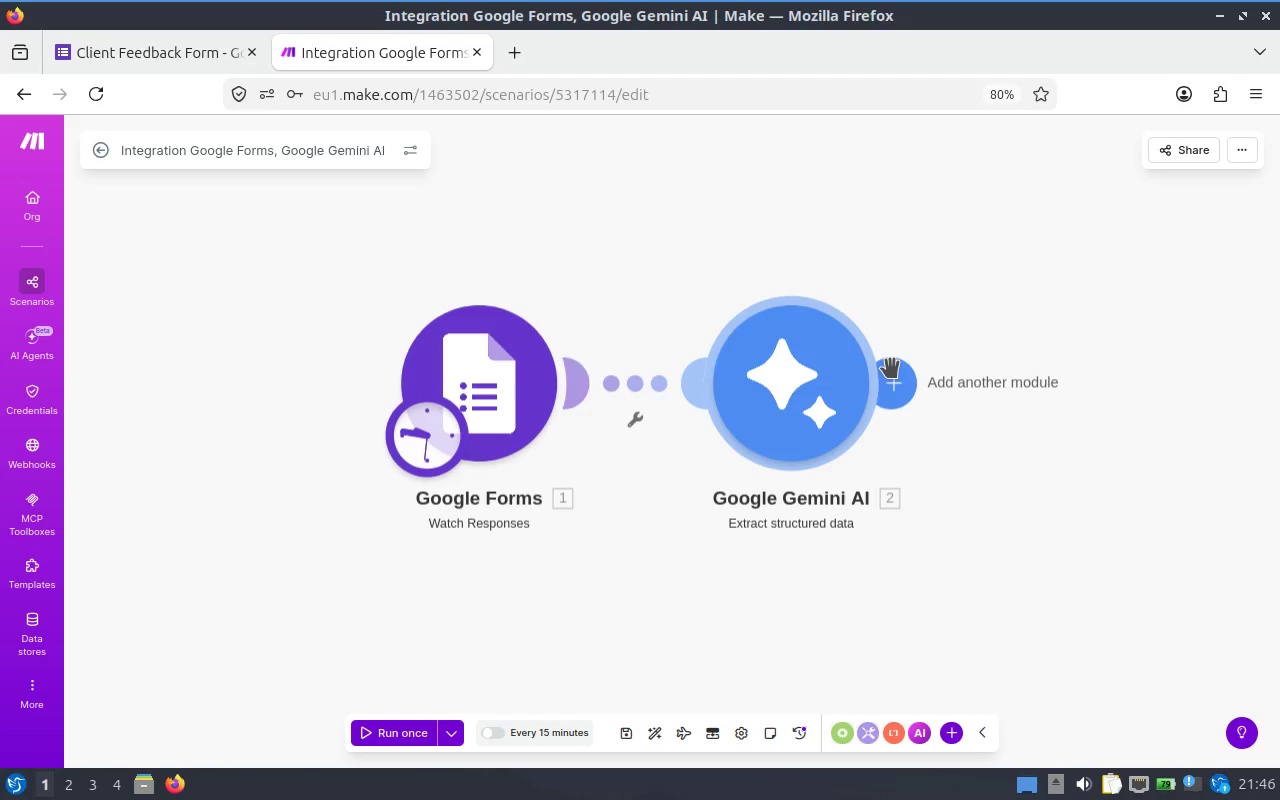 
left_click([892, 368])
 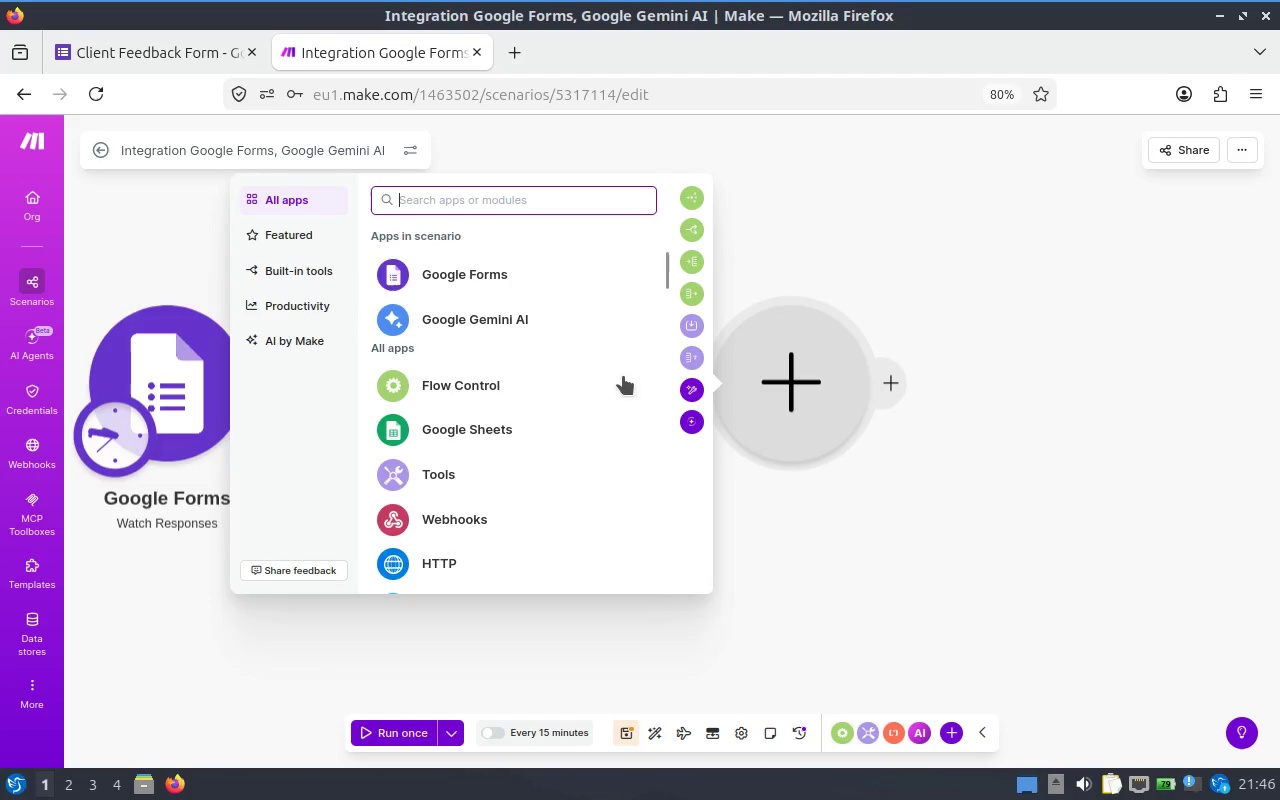 
left_click([515, 383])
 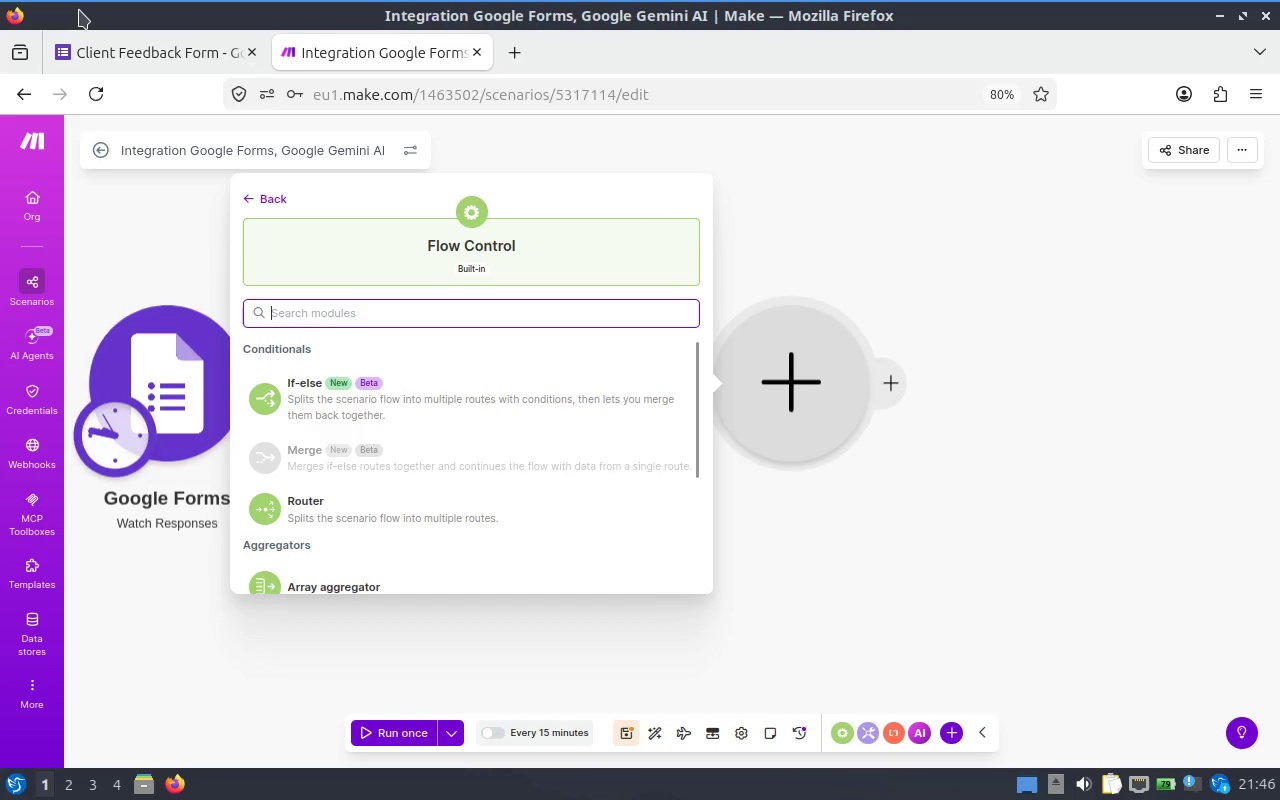 
wait(21.74)
 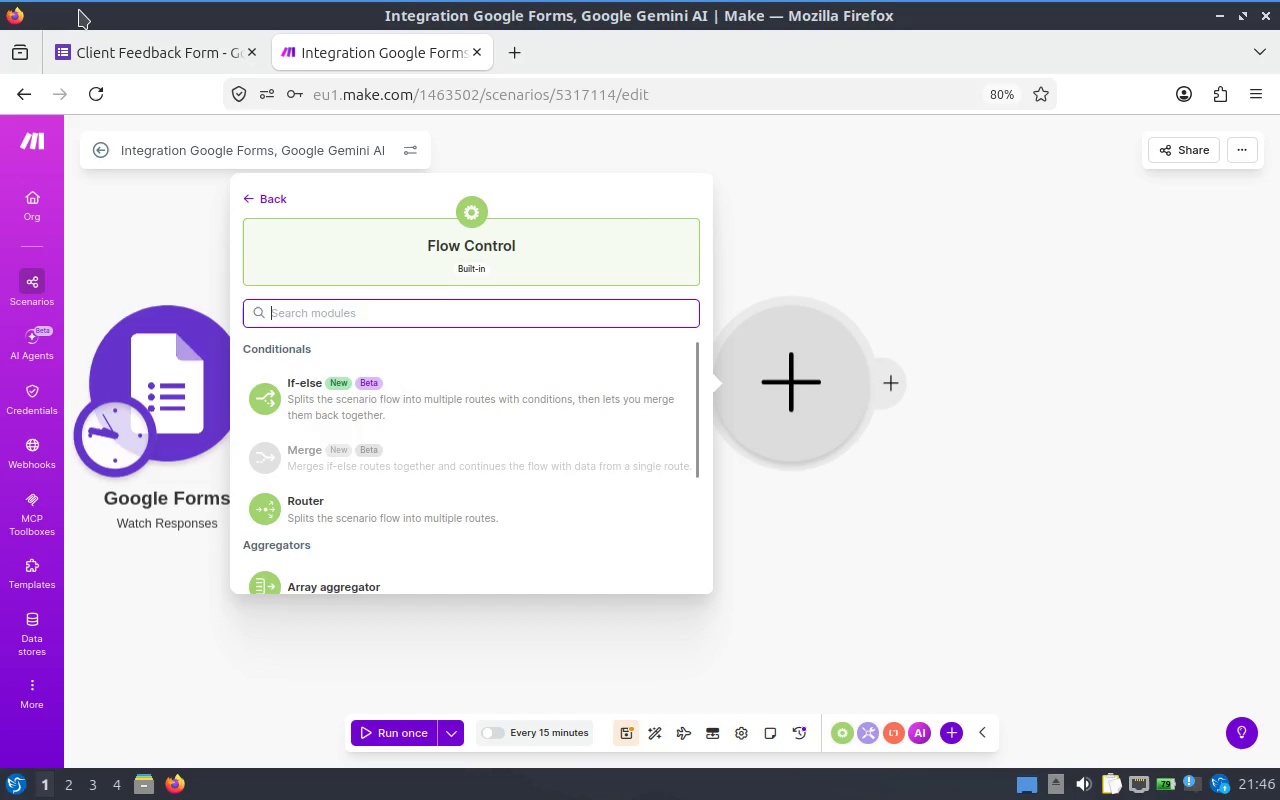 
scroll: coordinate [580, 443], scroll_direction: down, amount: 2.0
 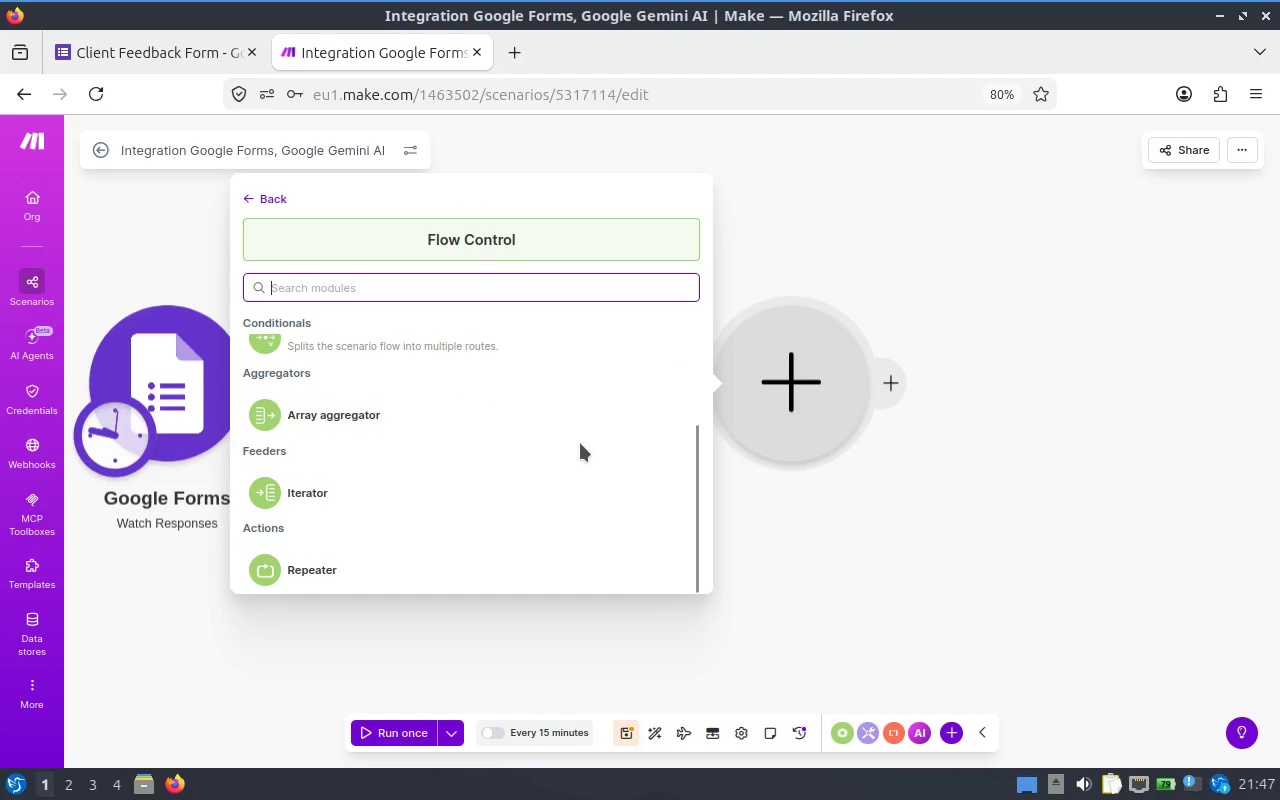 
scroll: coordinate [580, 443], scroll_direction: up, amount: 4.0
 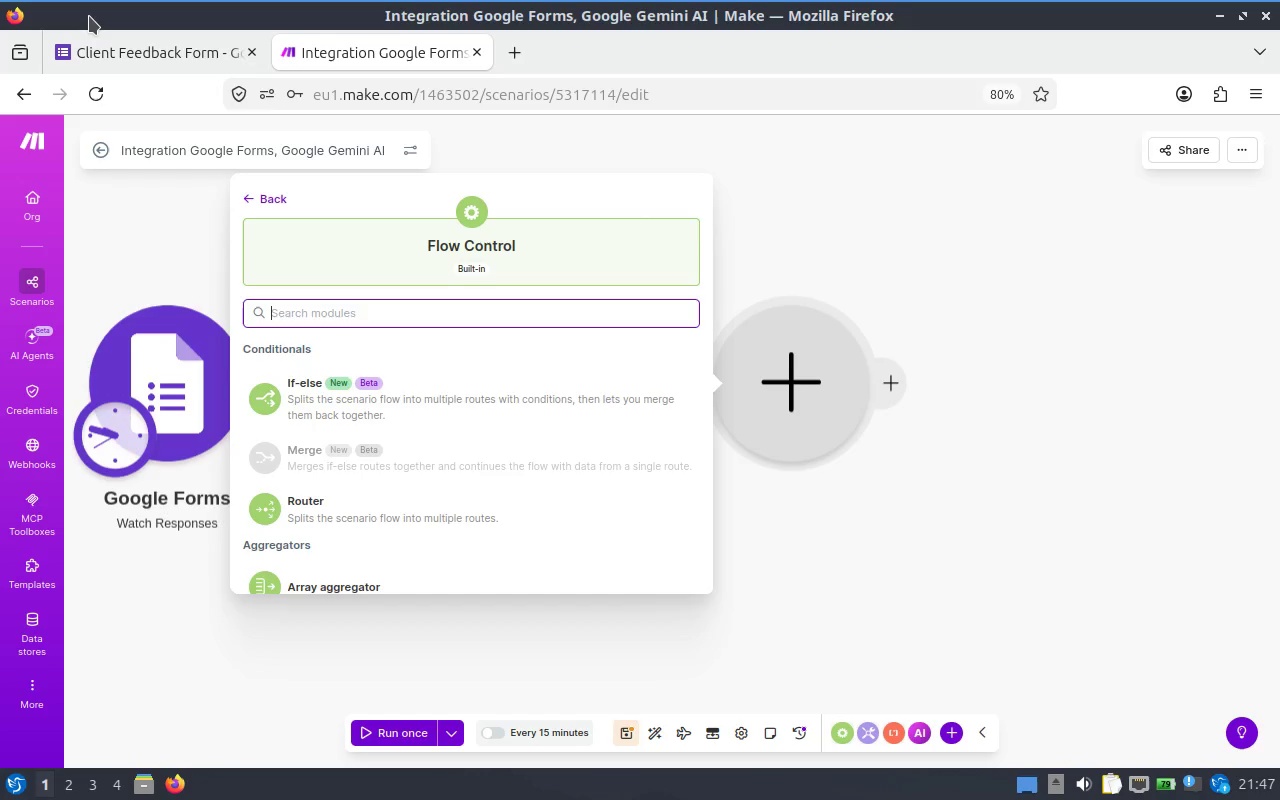 
wait(43.42)
 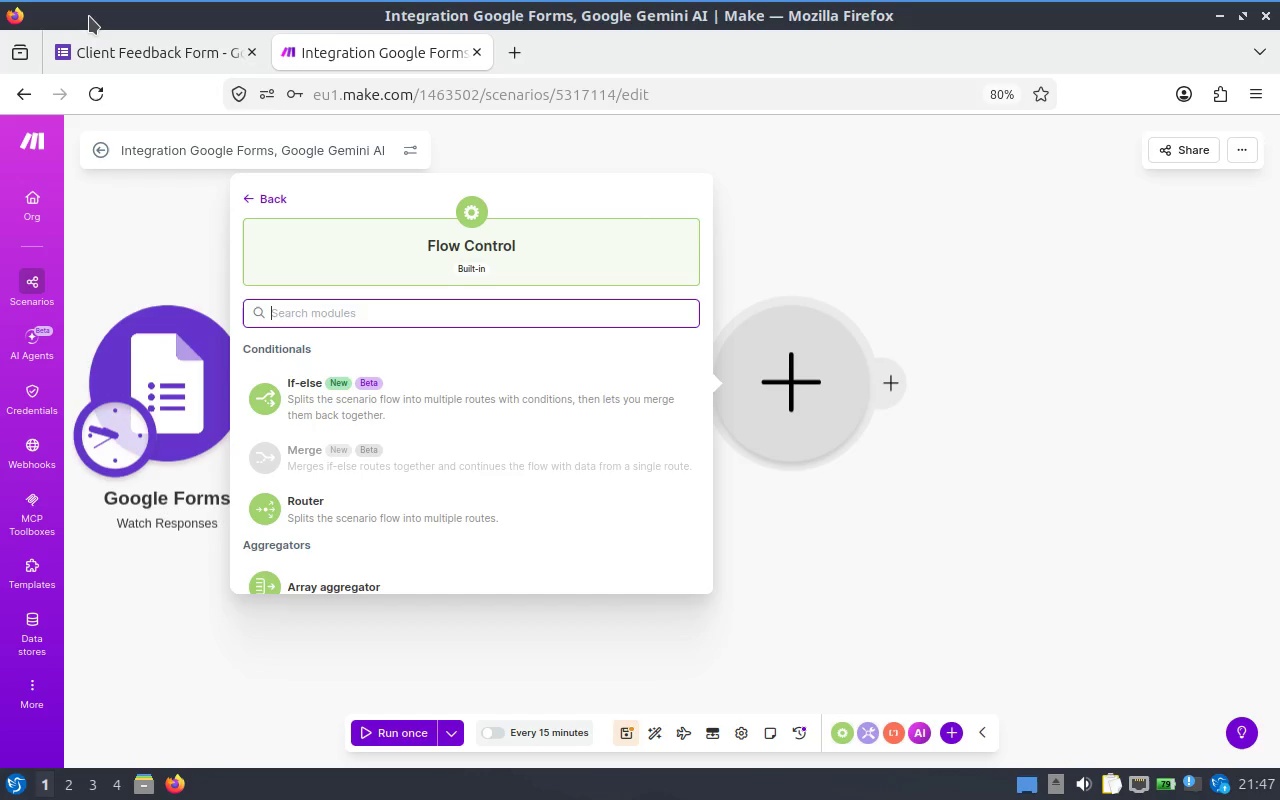 
left_click([255, 185])
 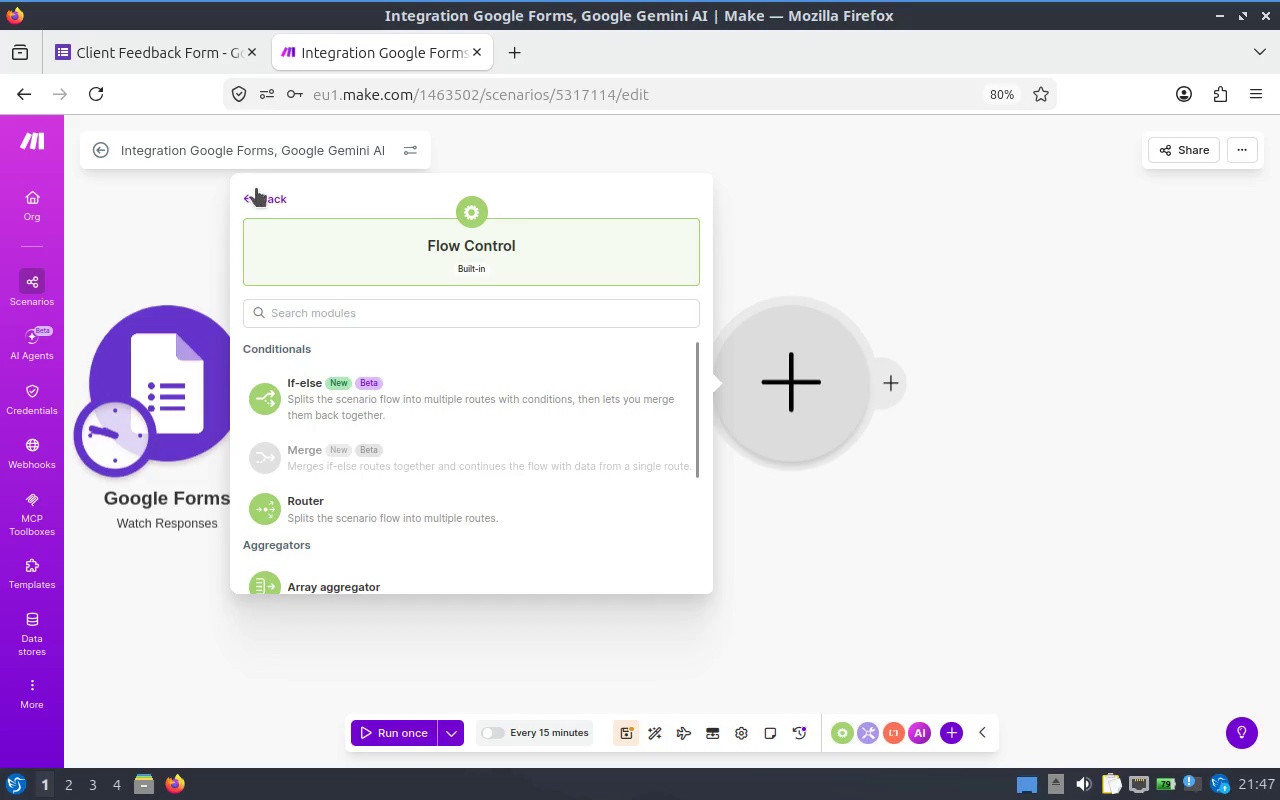 
left_click([258, 190])
 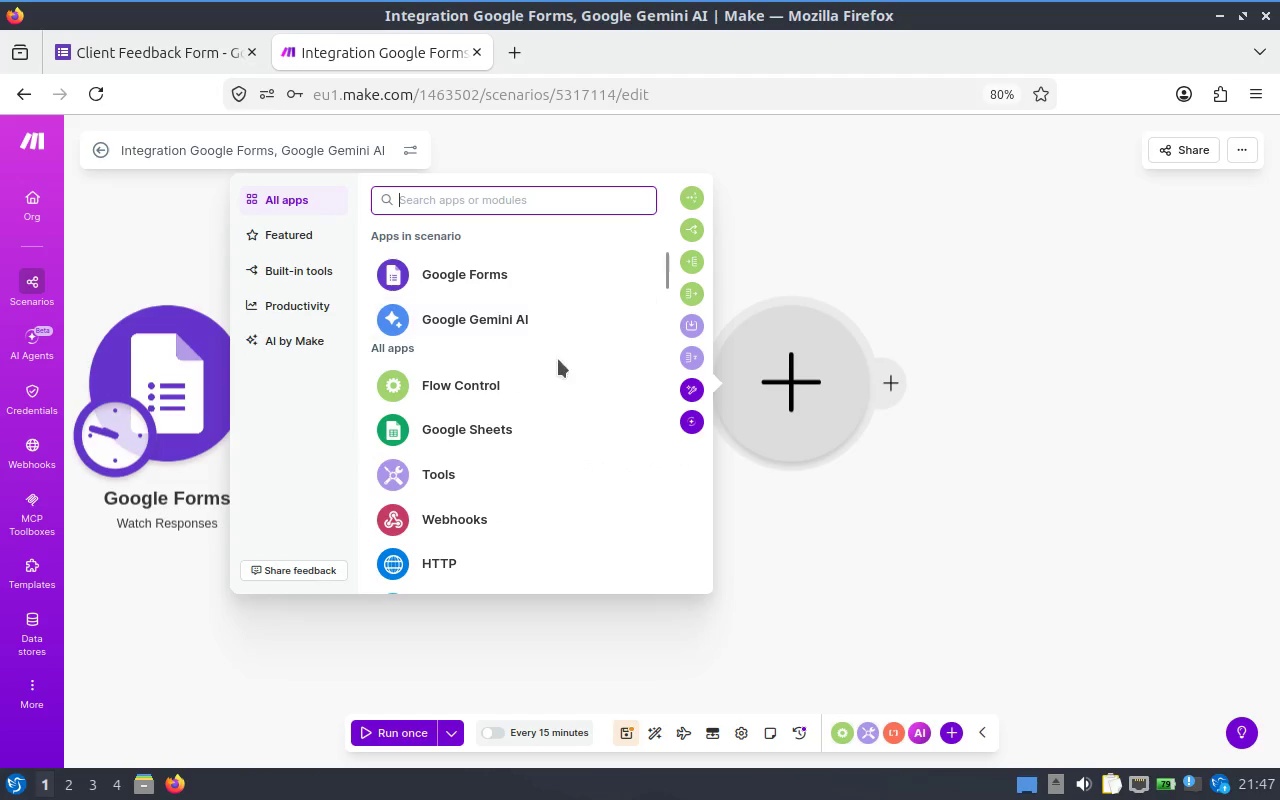 
scroll: coordinate [567, 411], scroll_direction: down, amount: 5.0
 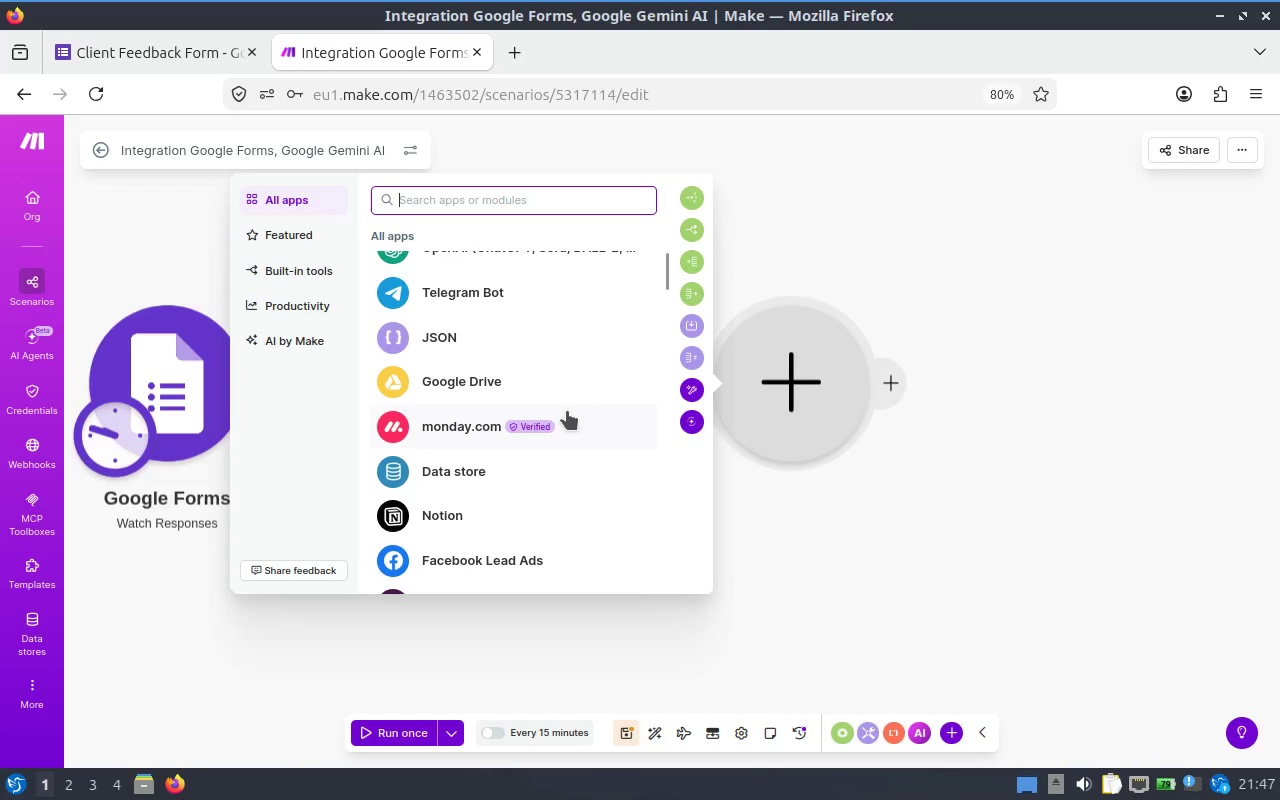 
scroll: coordinate [566, 411], scroll_direction: up, amount: 5.0
 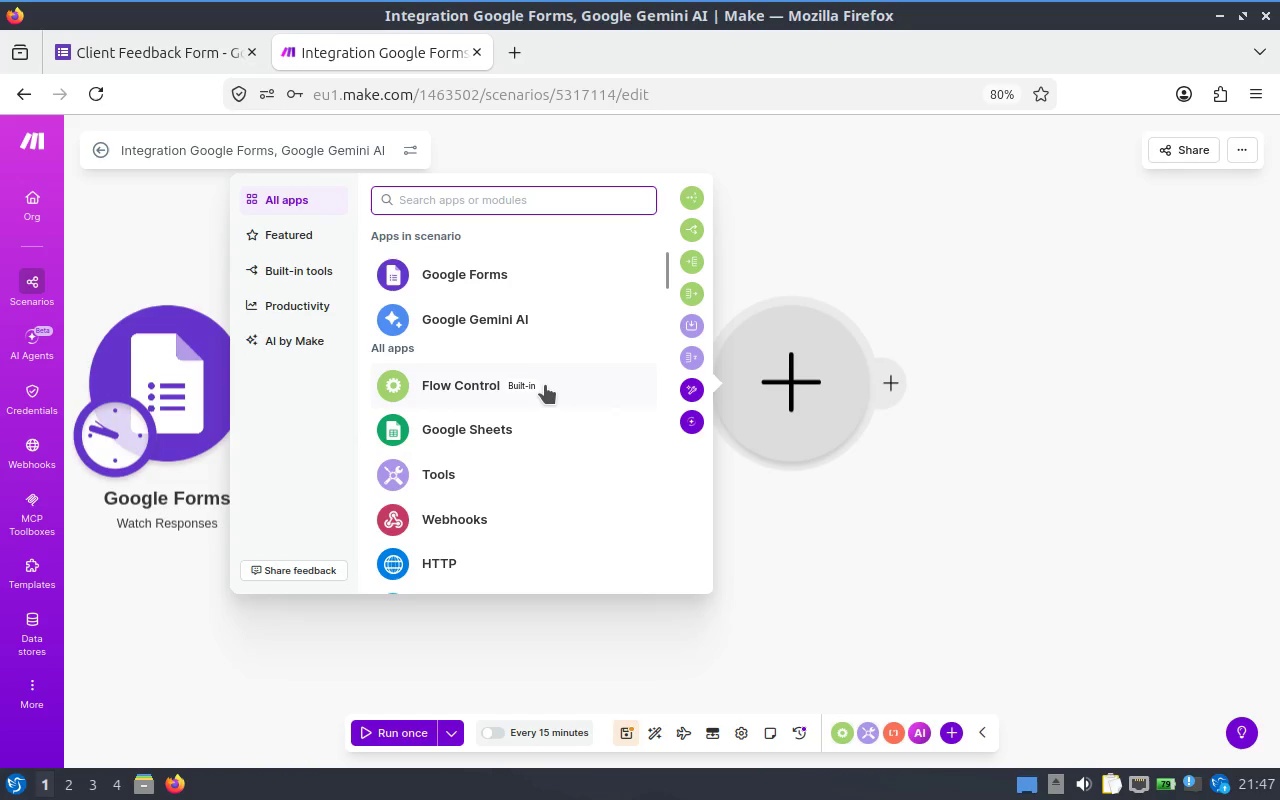 
type(filter)
 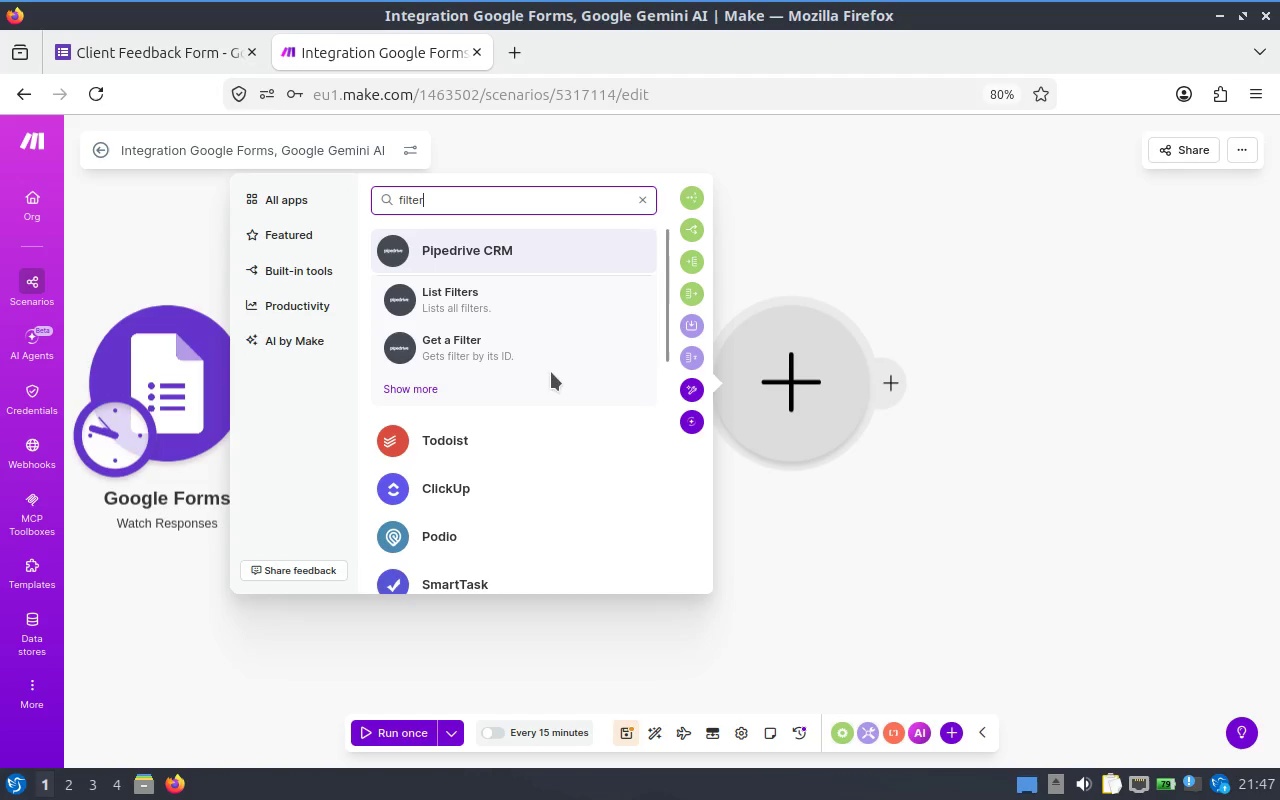 
hold_key(key=Backspace, duration=0.79)
 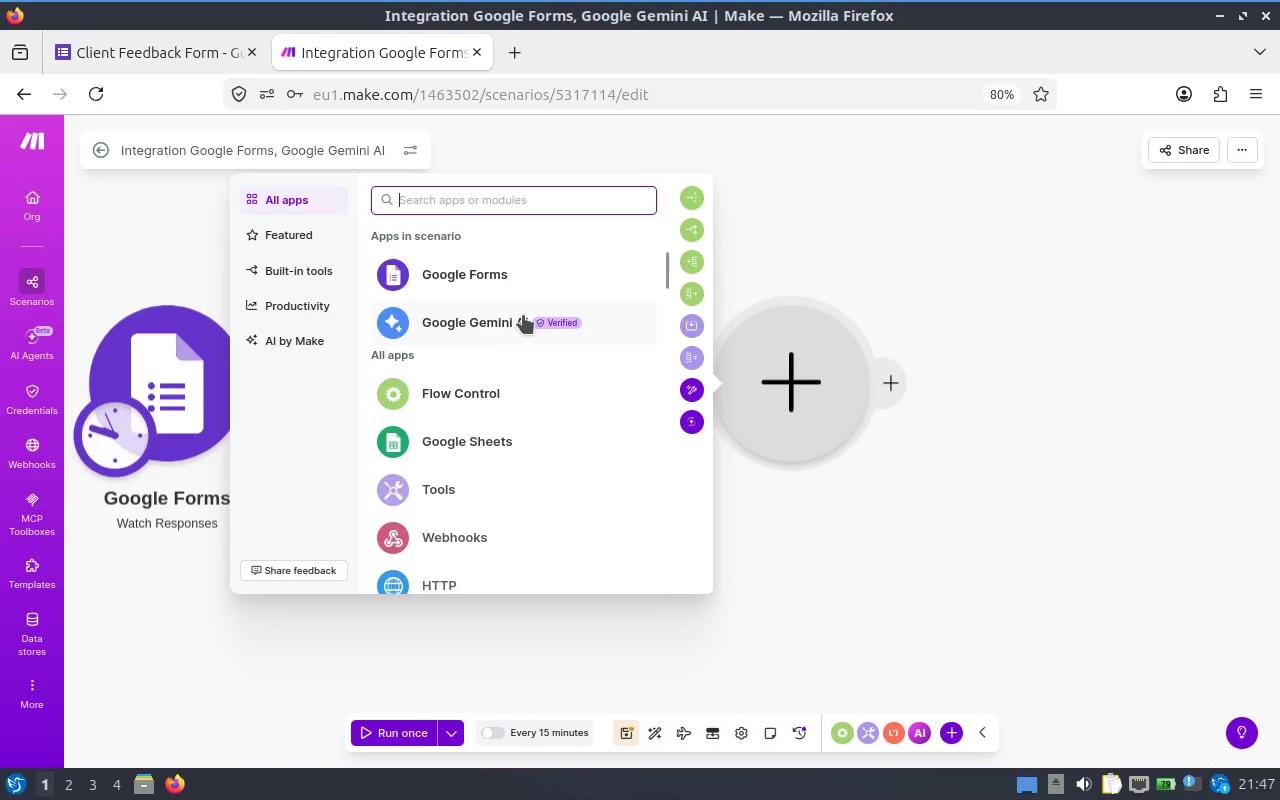 
scroll: coordinate [533, 385], scroll_direction: up, amount: 14.0
 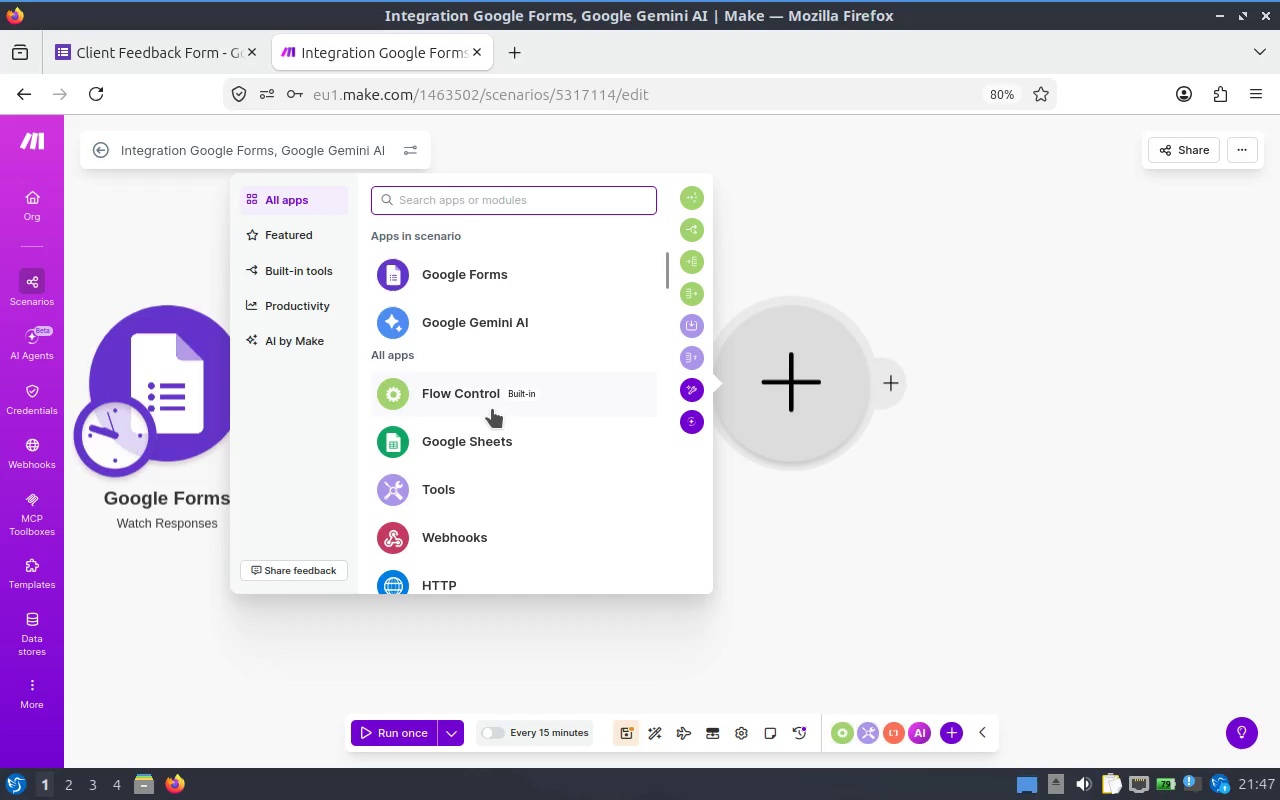 
left_click([492, 409])
 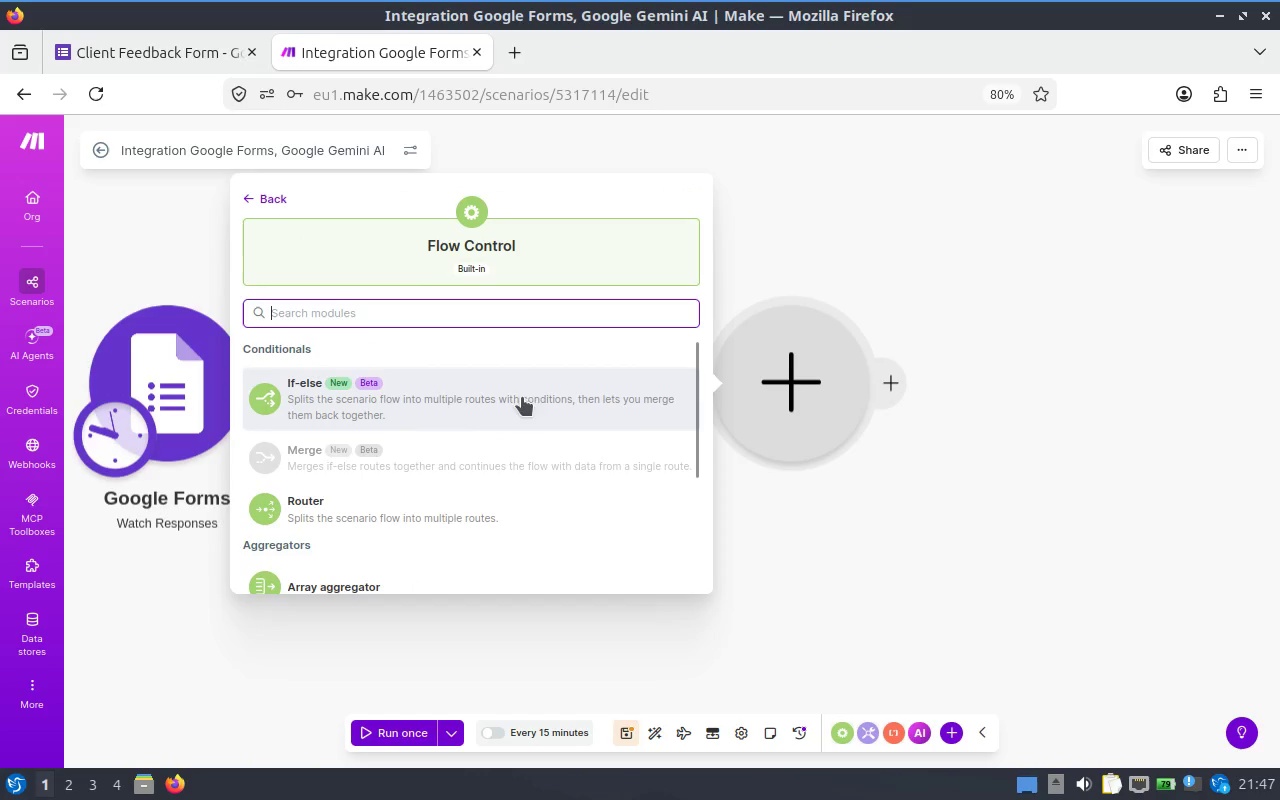 
left_click([528, 372])
 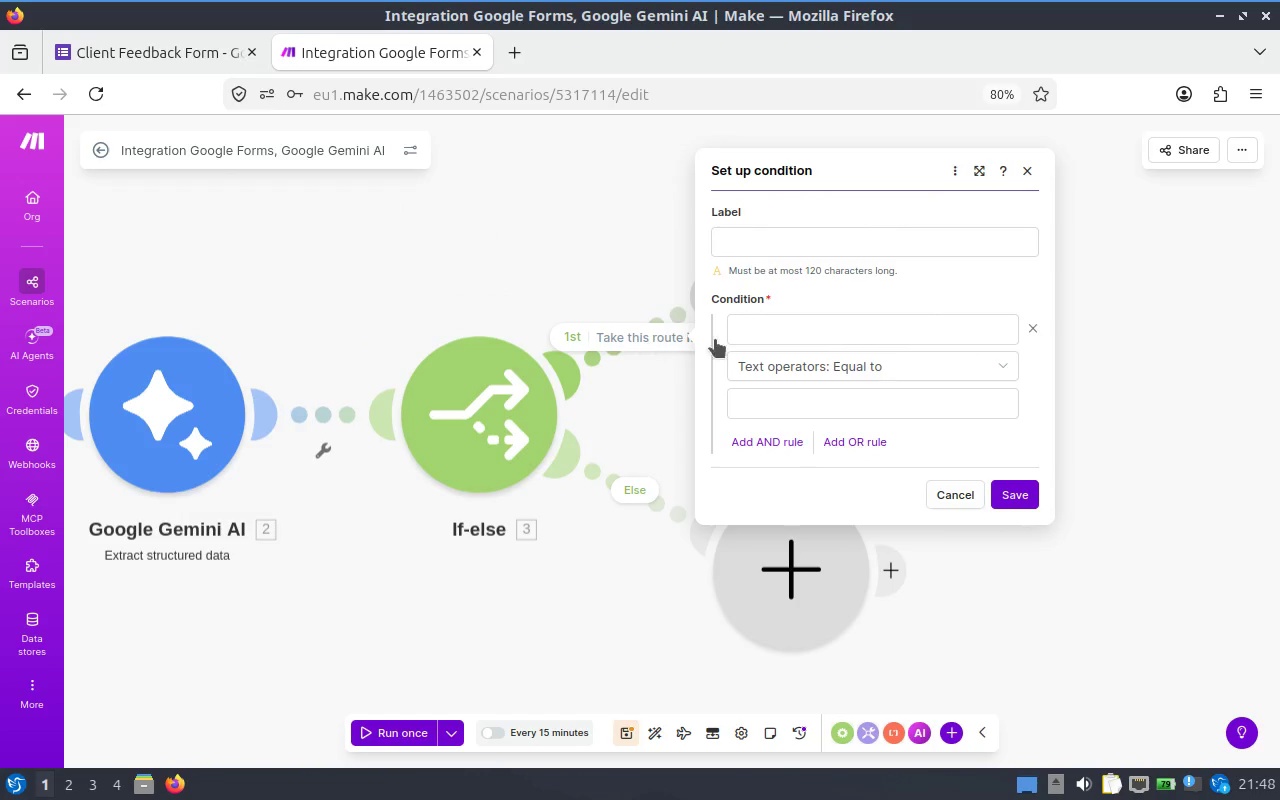 
left_click([873, 325])
 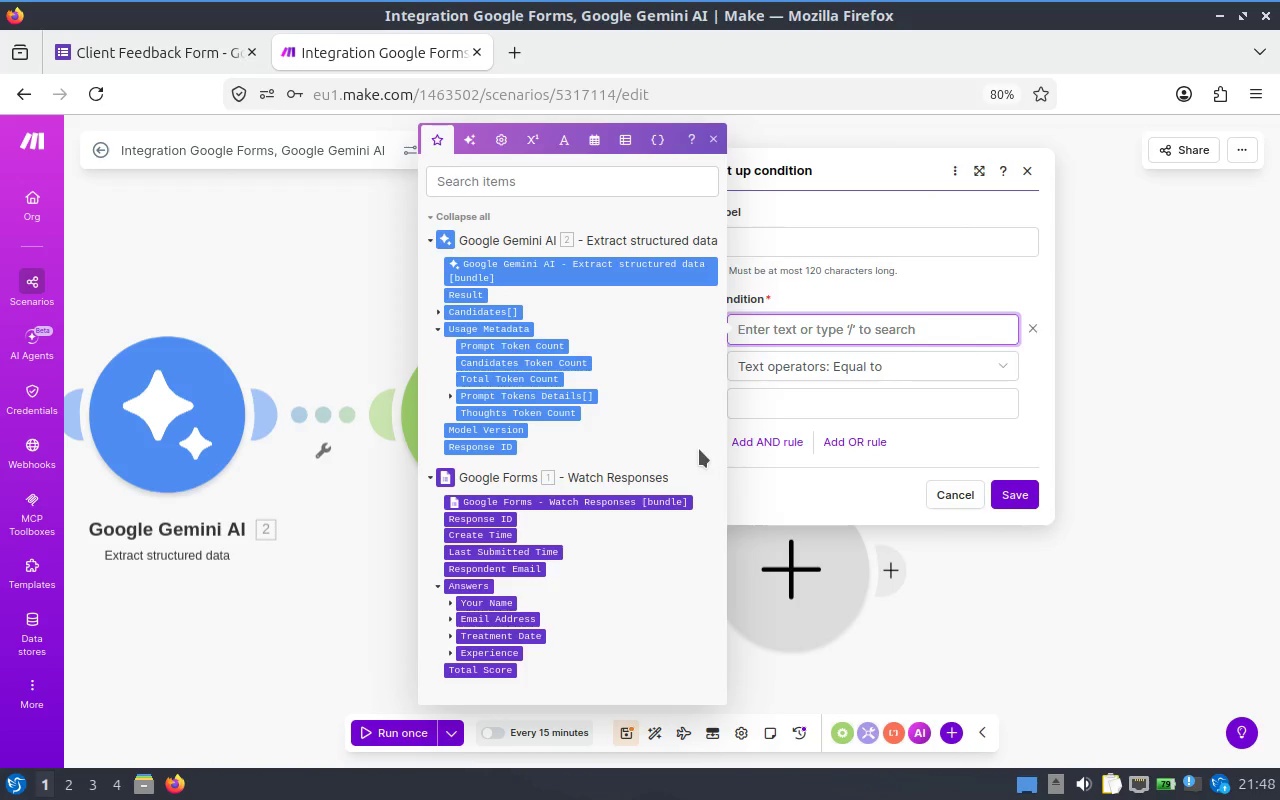 
scroll: coordinate [624, 359], scroll_direction: up, amount: 1.0
 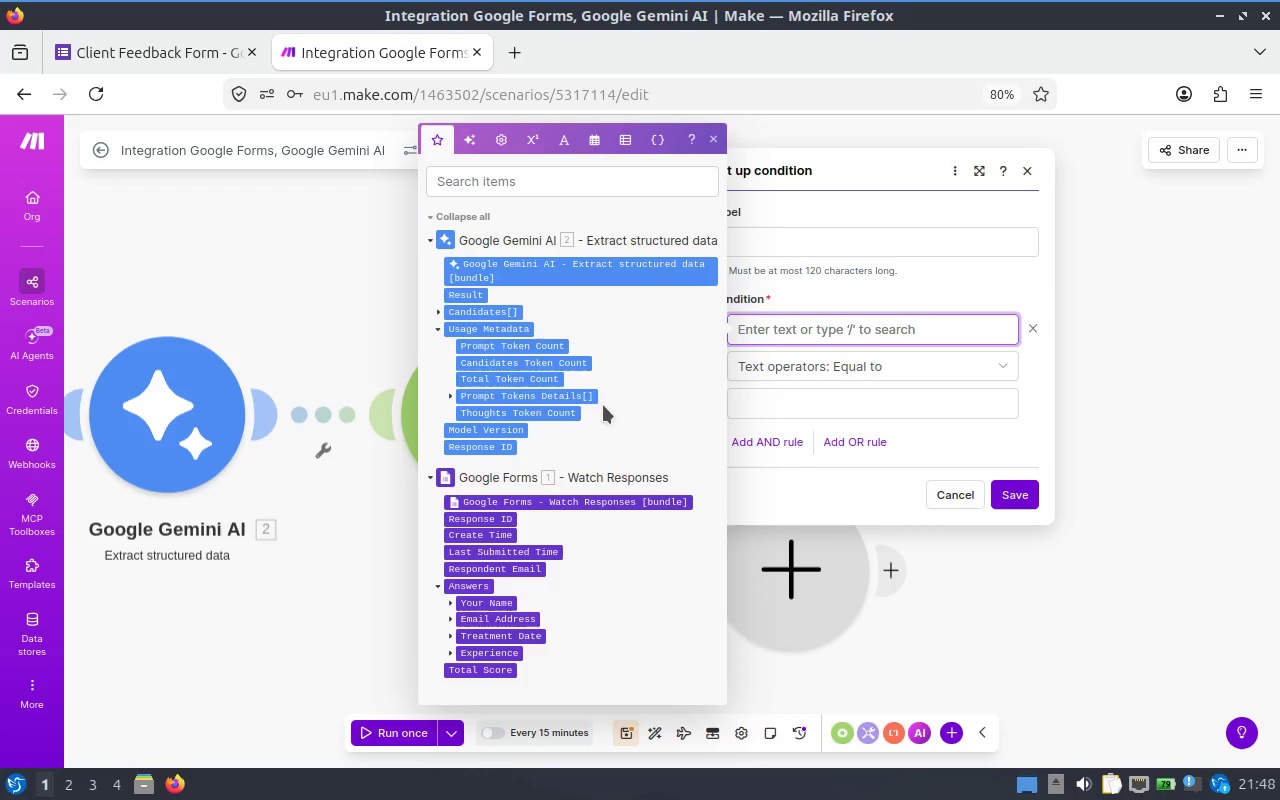 
wait(11.07)
 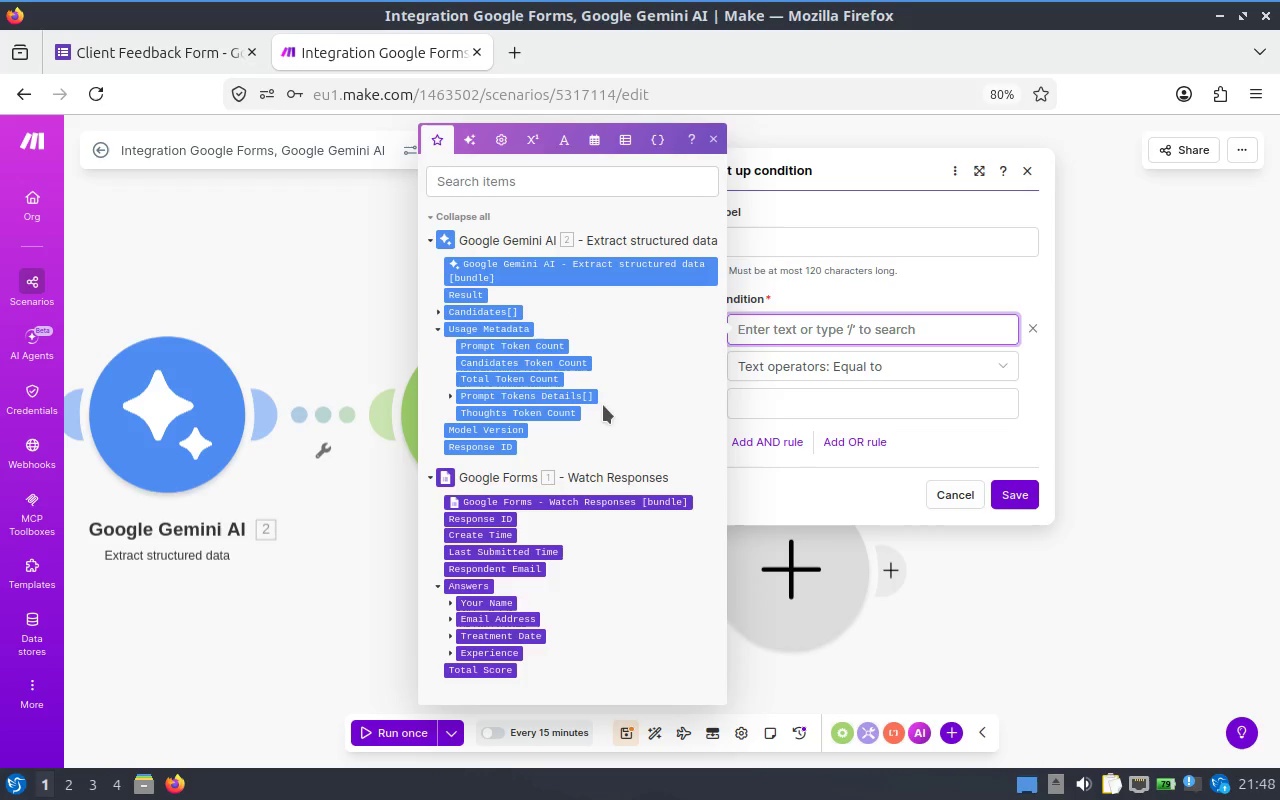 
scroll: coordinate [539, 596], scroll_direction: none, amount: 0.0
 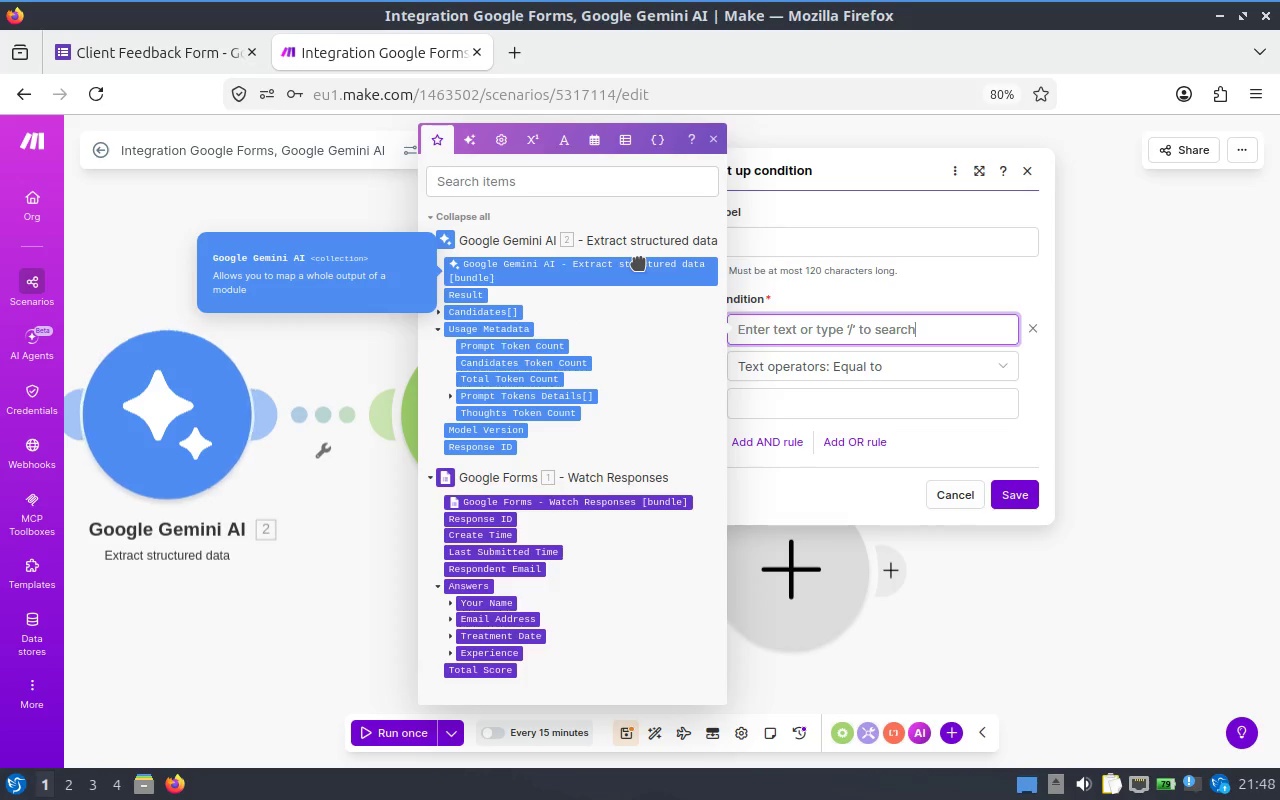 
wait(10.59)
 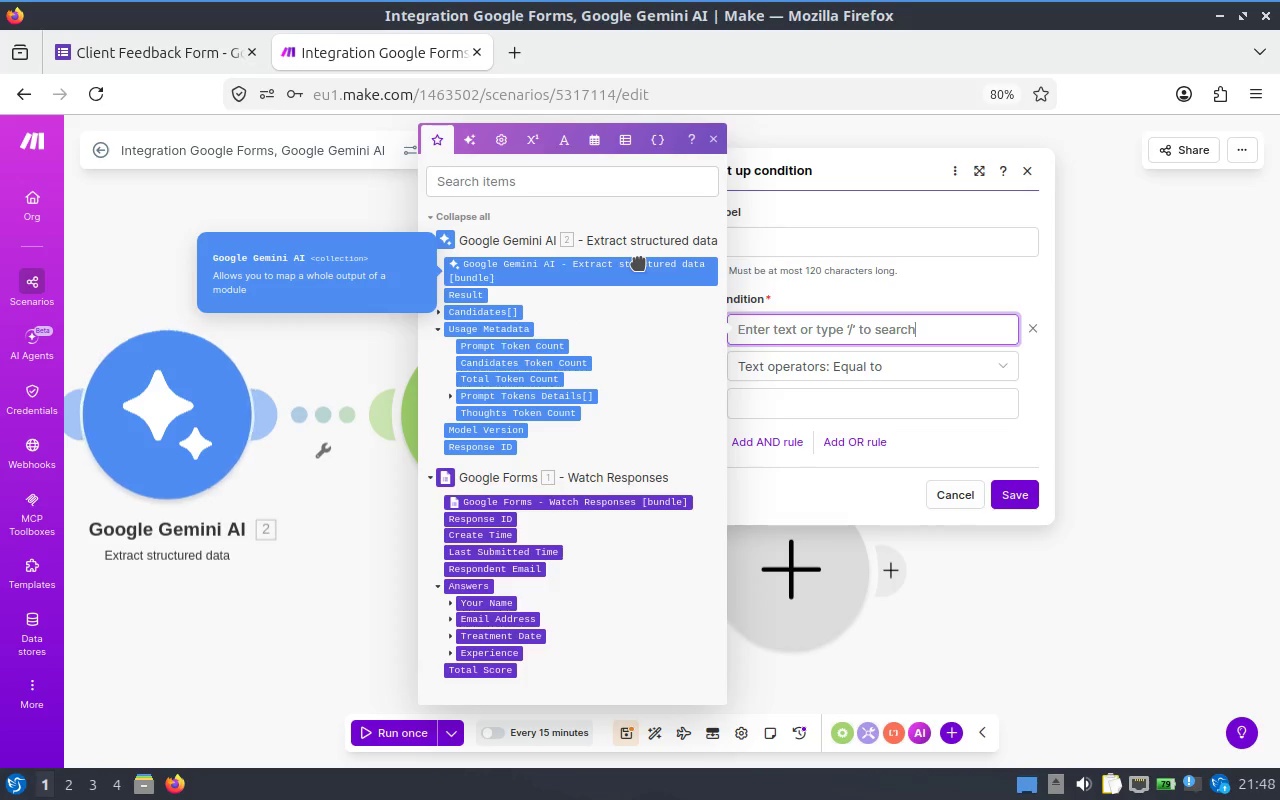 
mouse_move([515, 415])
 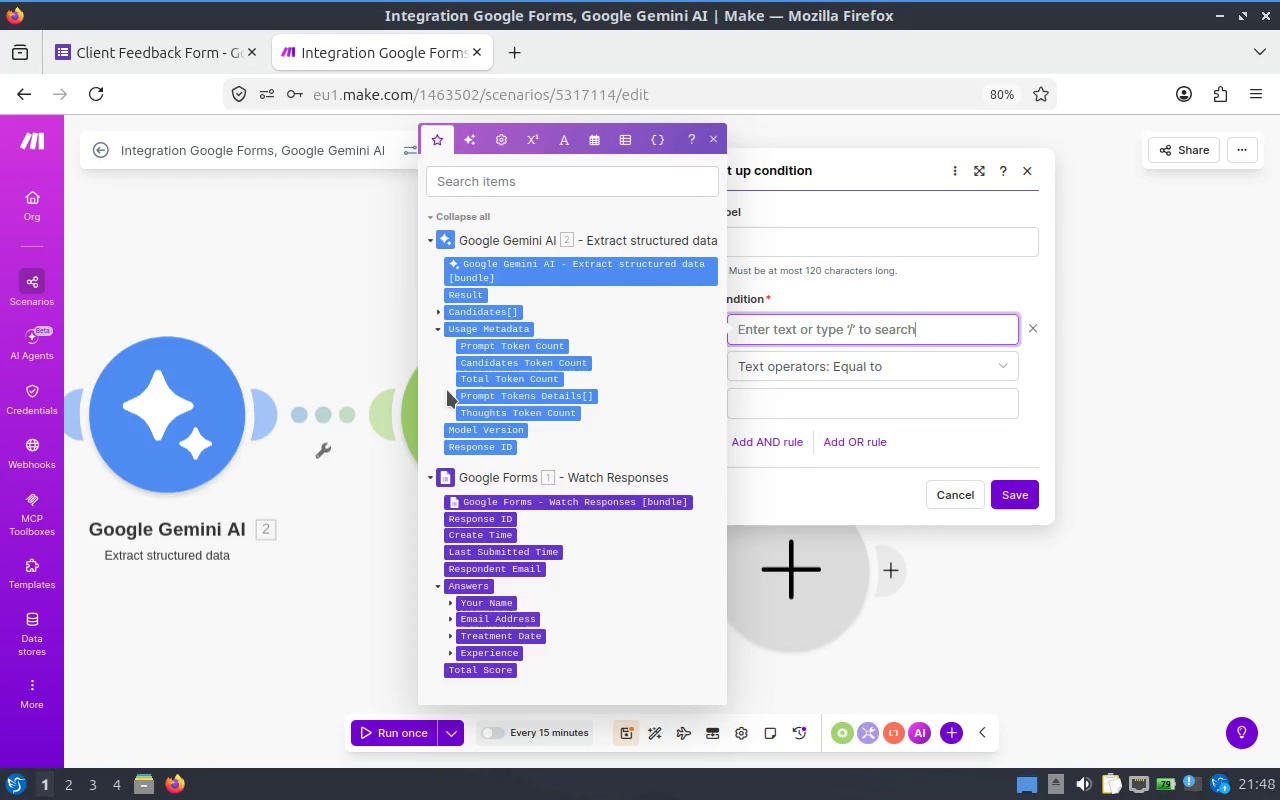 
left_click([447, 390])
 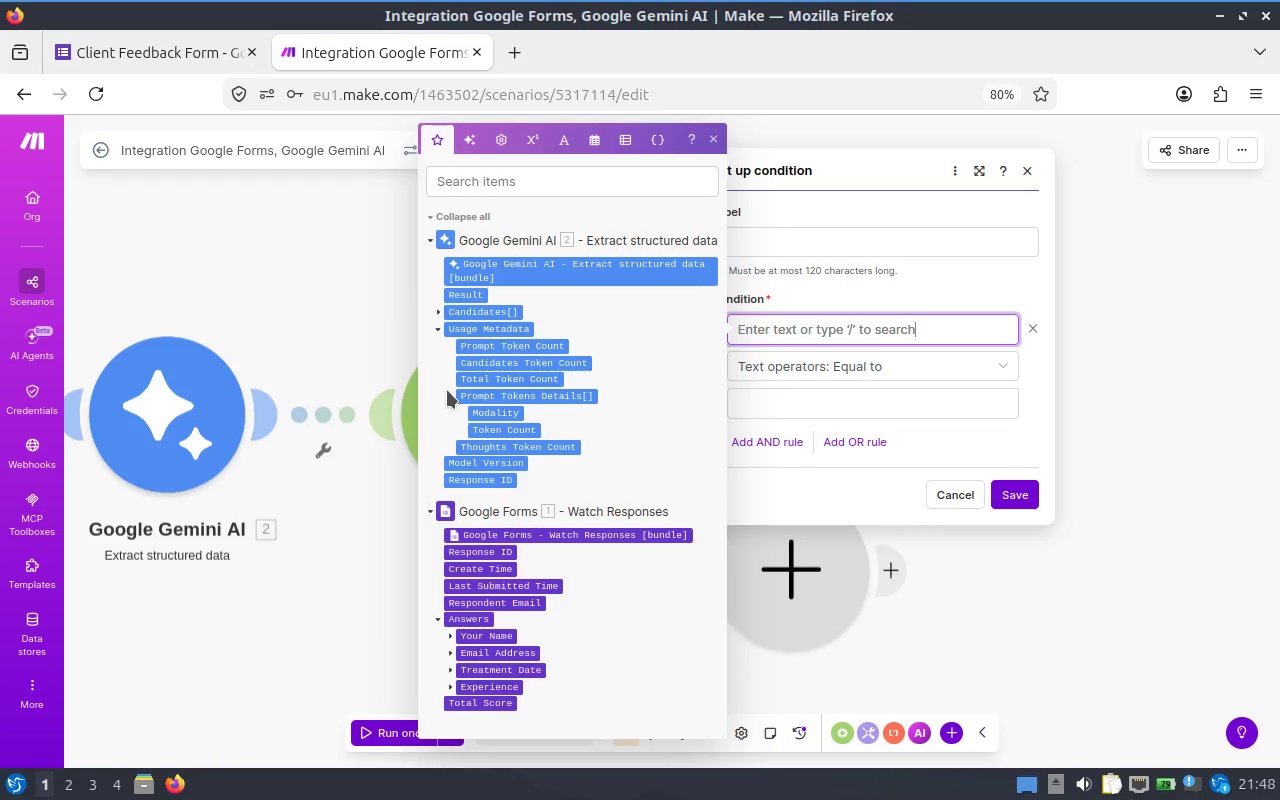 
left_click([447, 390])
 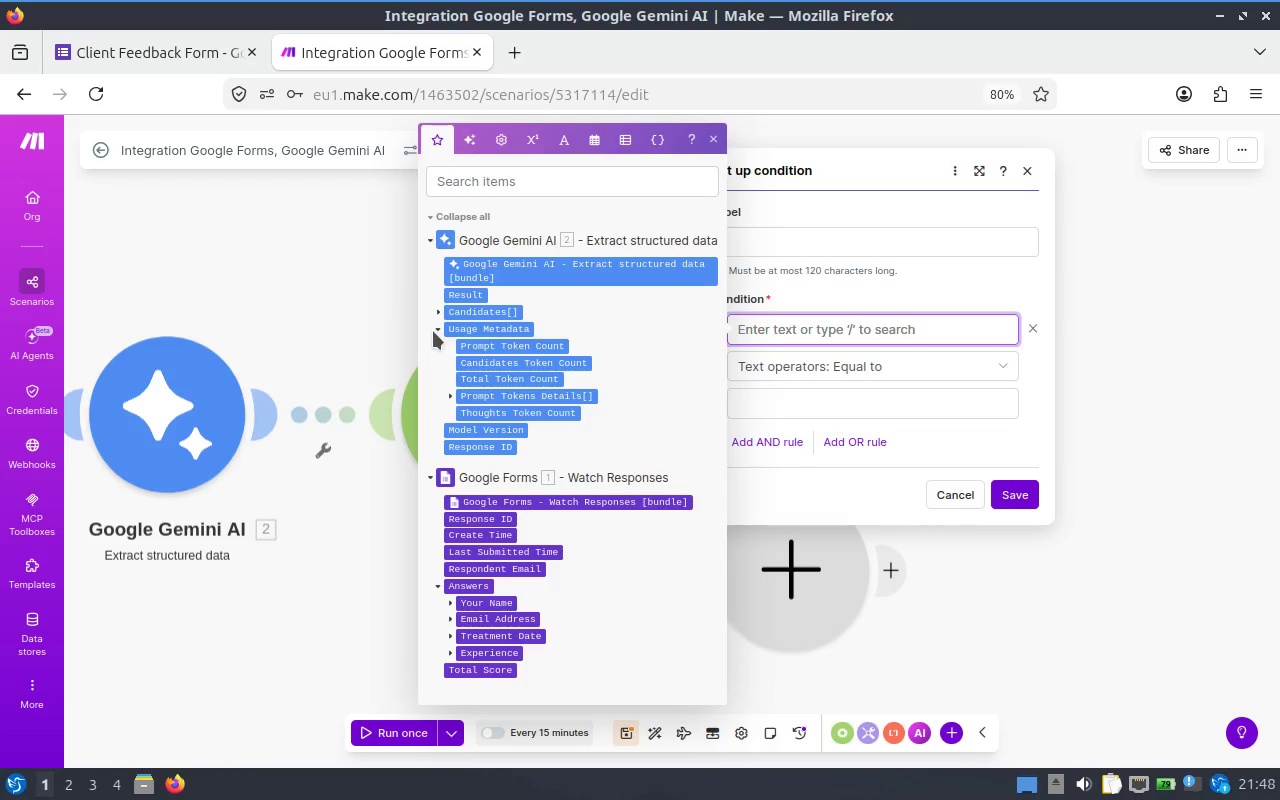 
left_click([433, 331])
 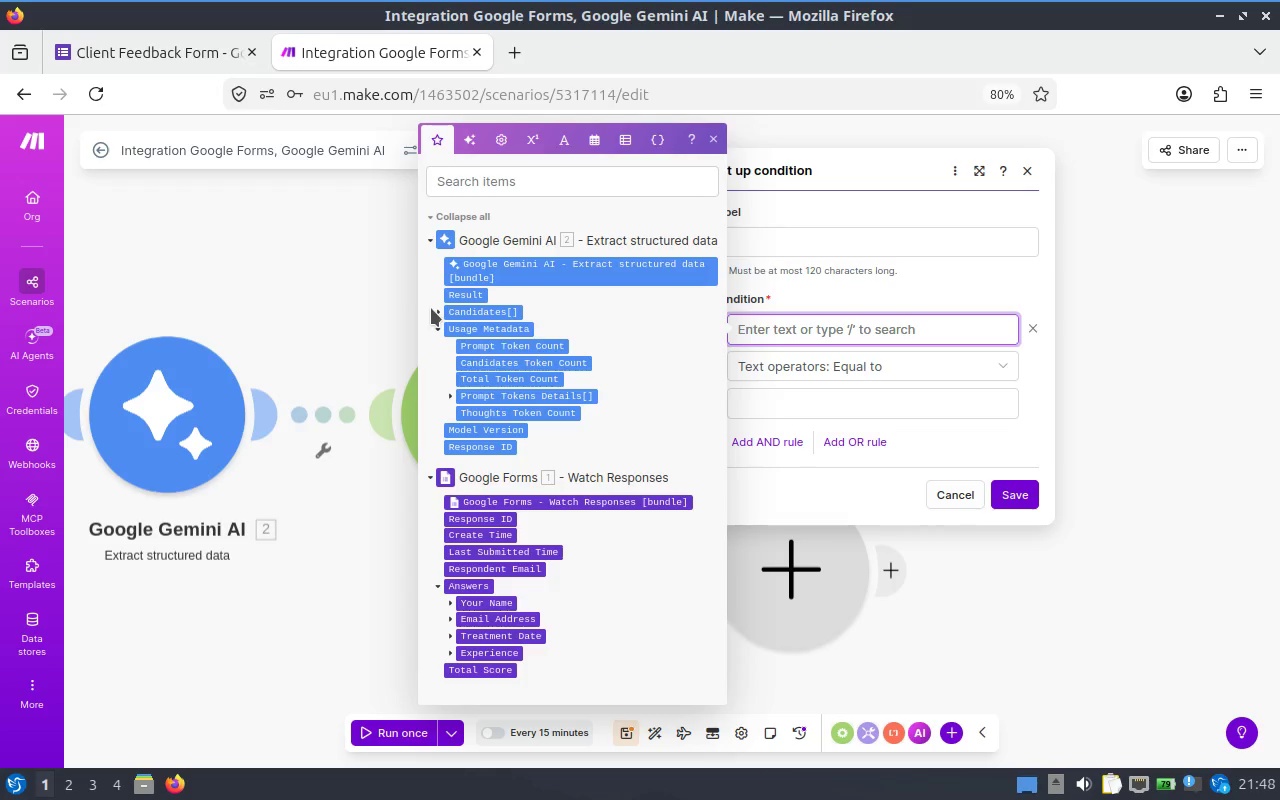 
left_click([435, 308])
 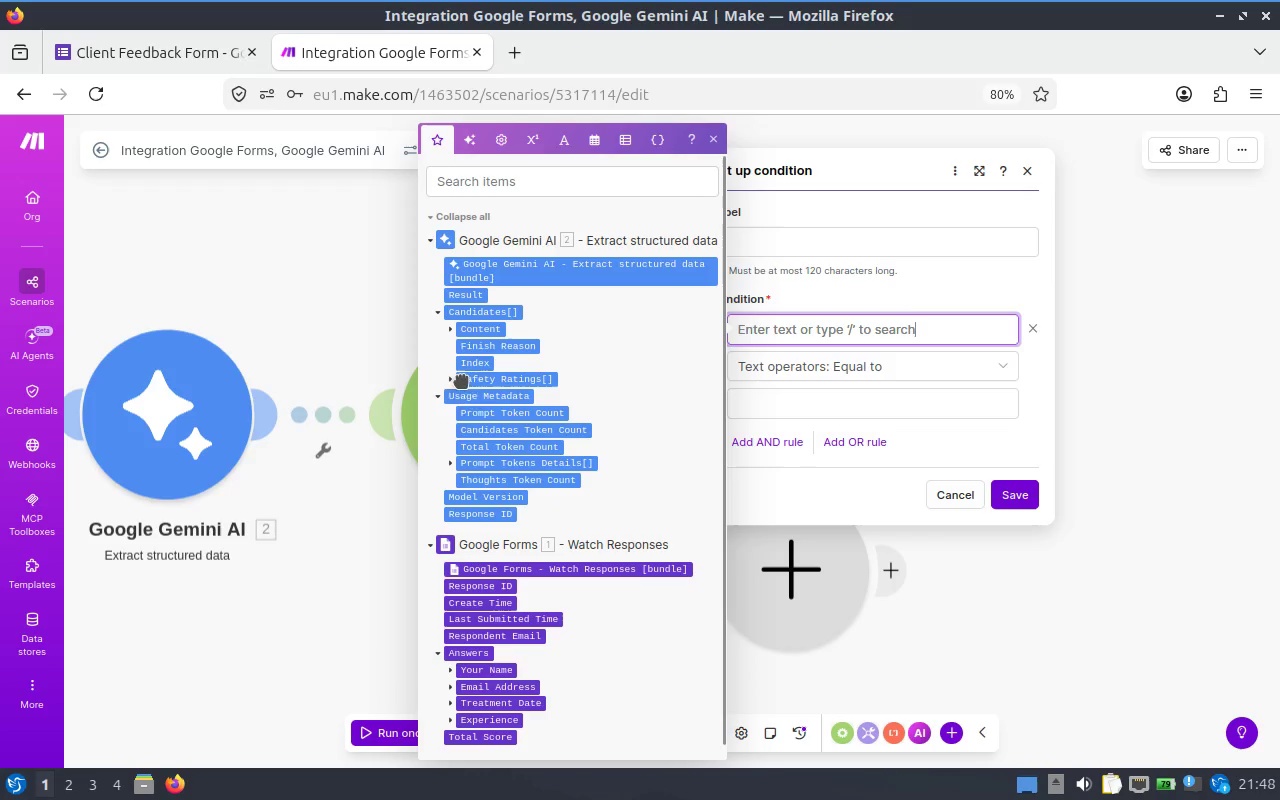 
mouse_move([483, 353])
 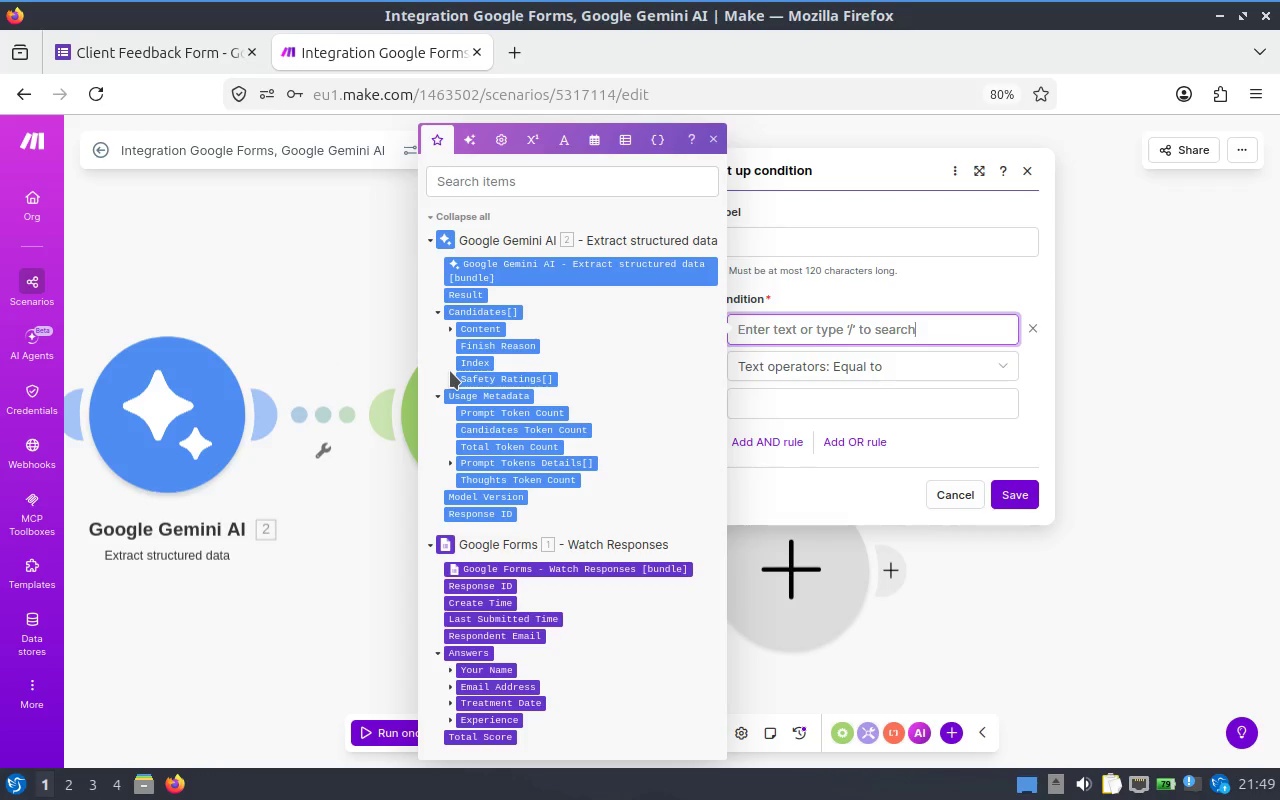 
wait(22.6)
 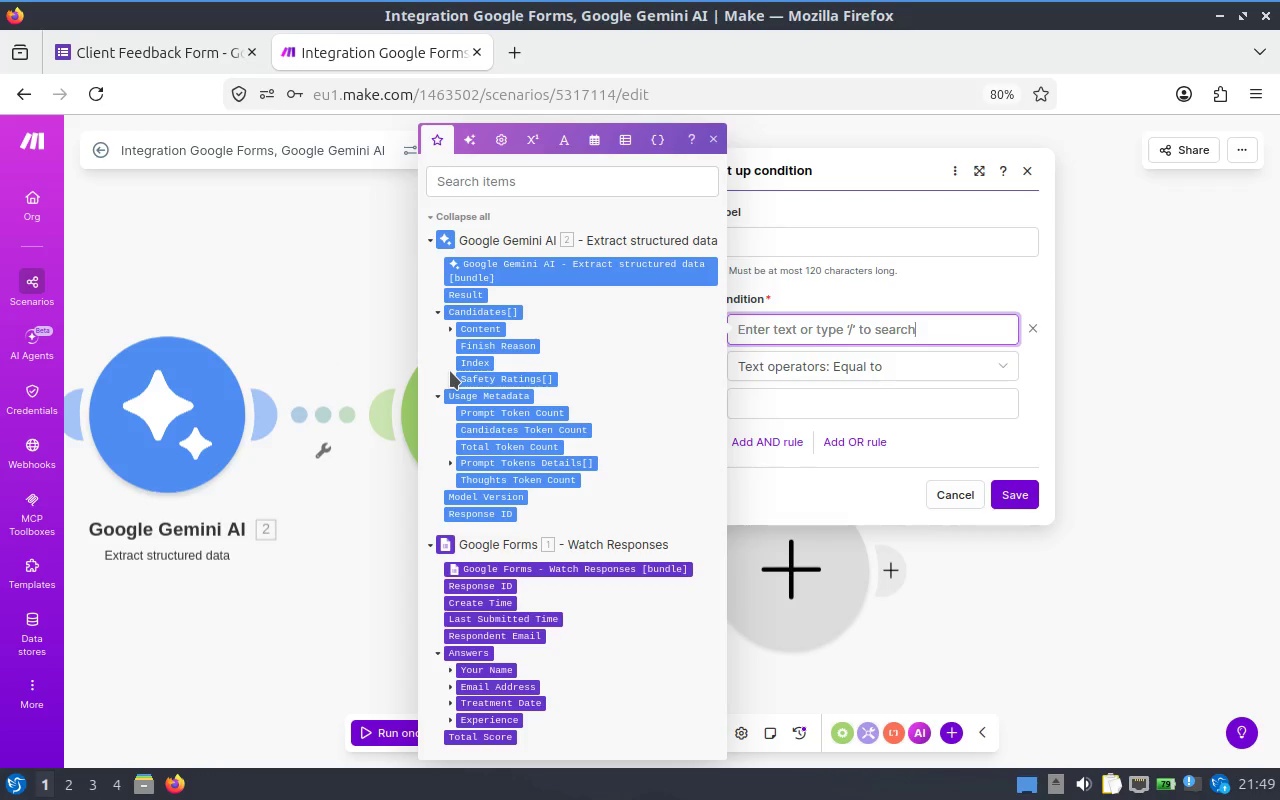 
left_click([450, 371])
 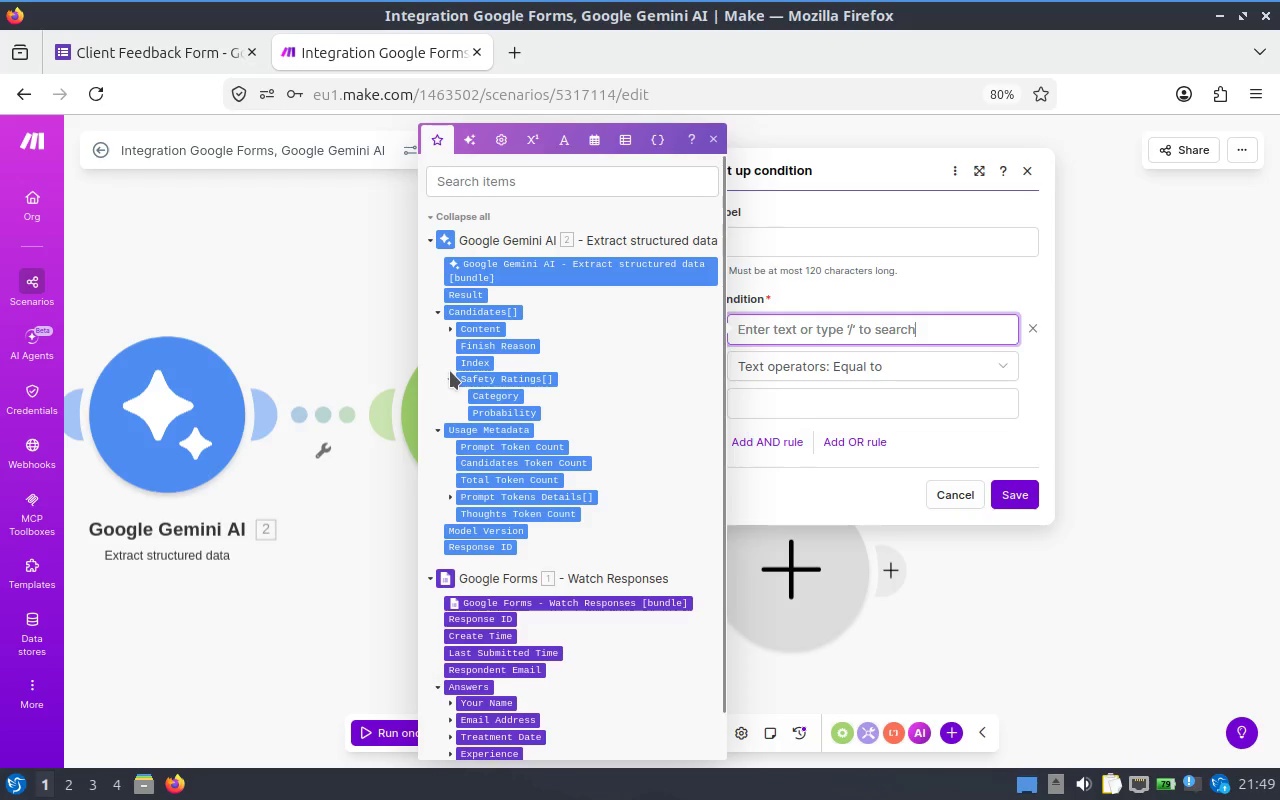 
mouse_move([520, 400])
 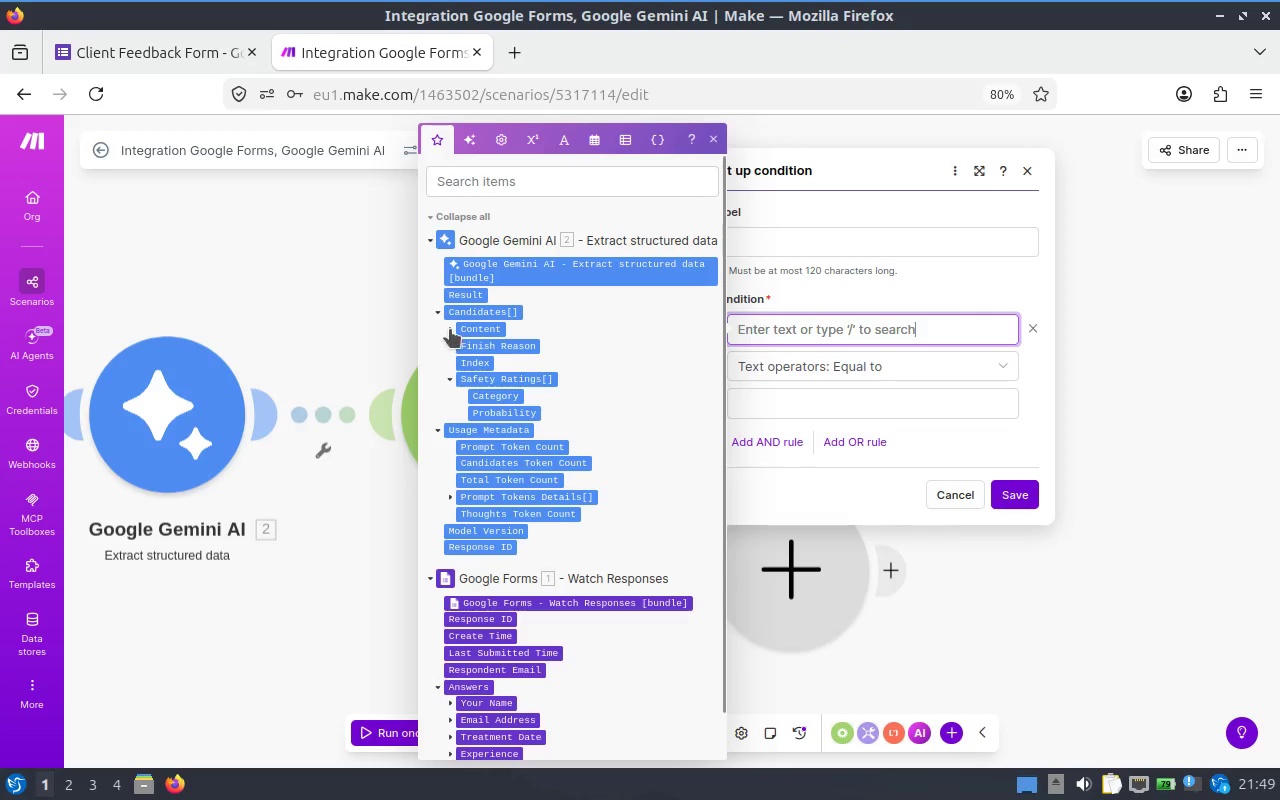 
left_click([446, 327])
 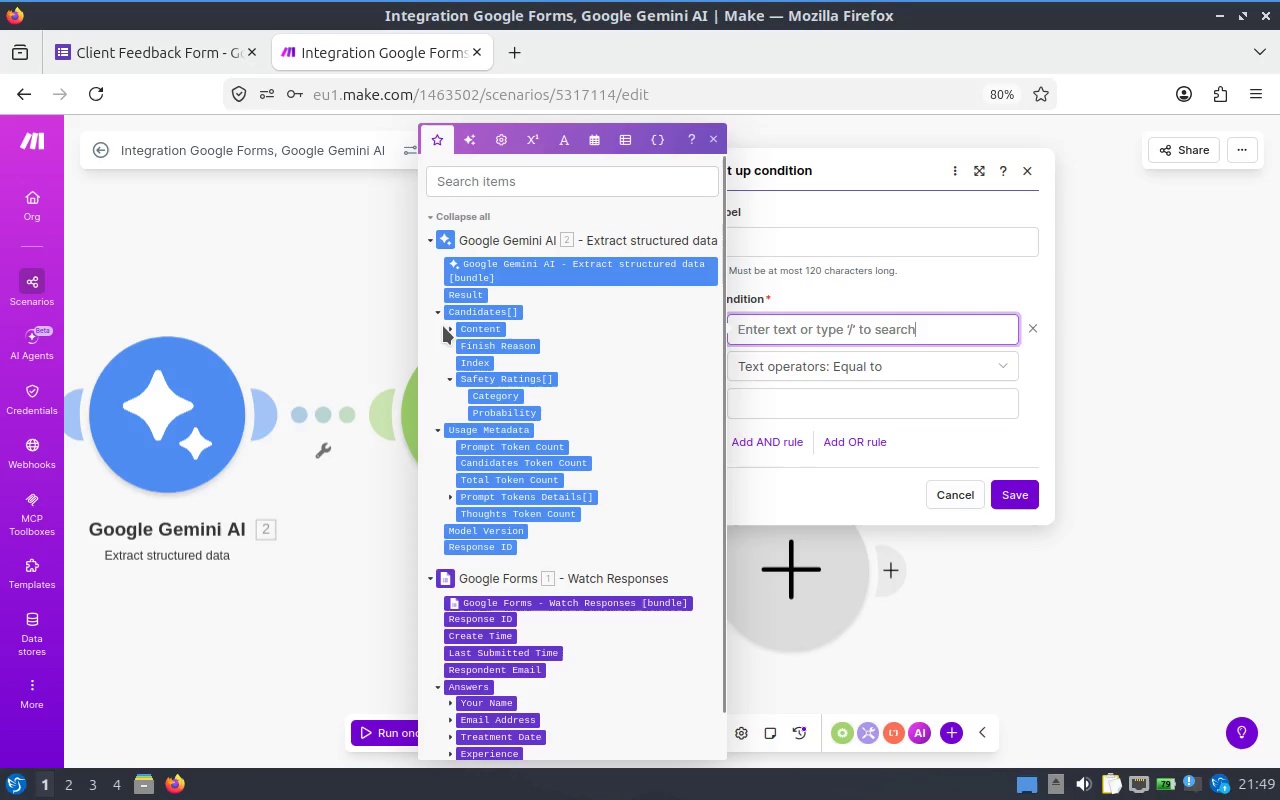 
left_click([445, 326])
 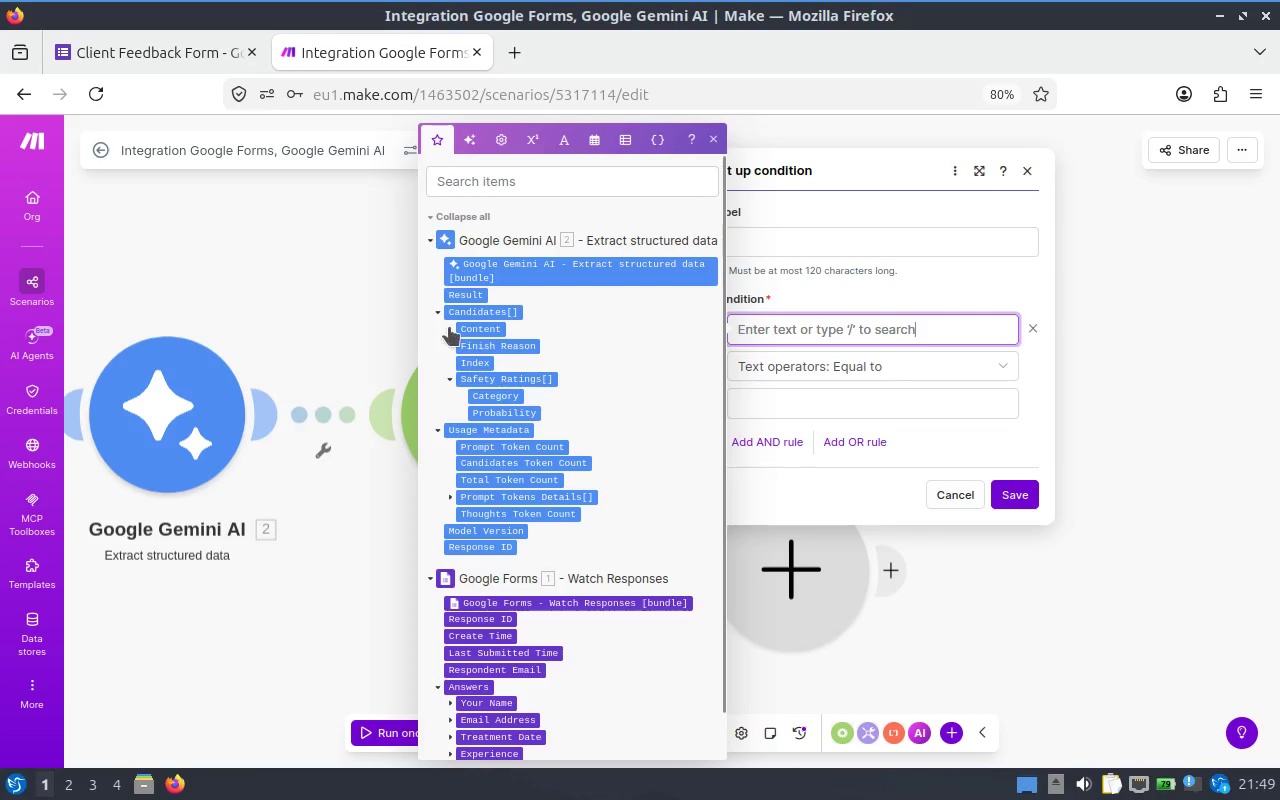 
left_click([449, 327])
 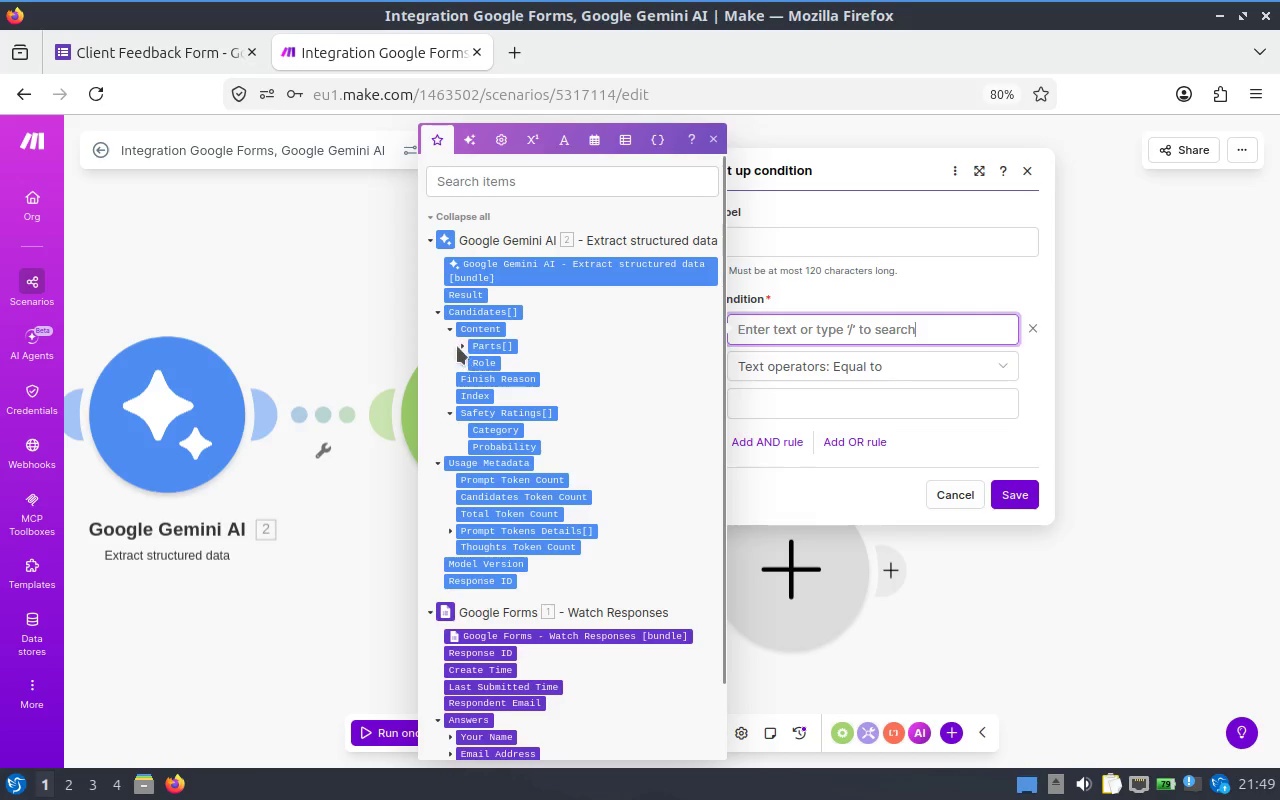 
left_click([455, 339])
 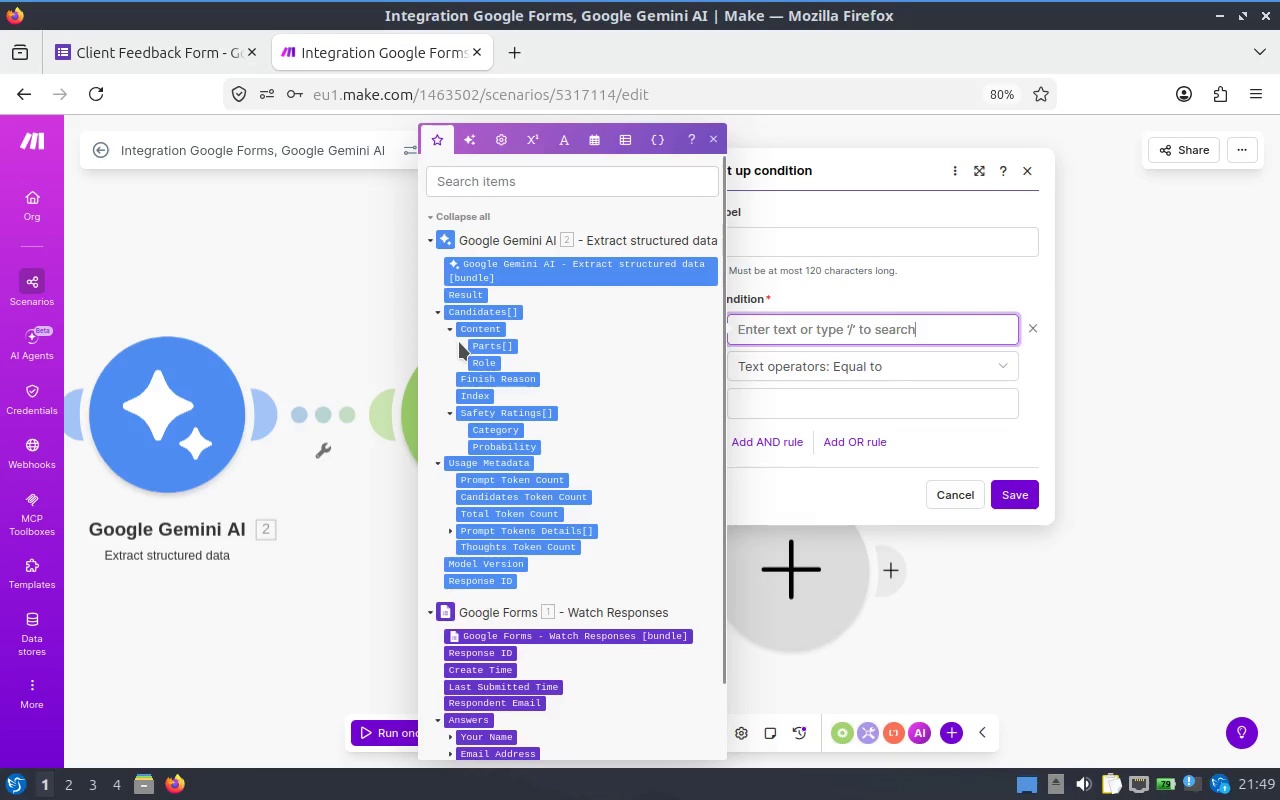 
left_click([459, 342])
 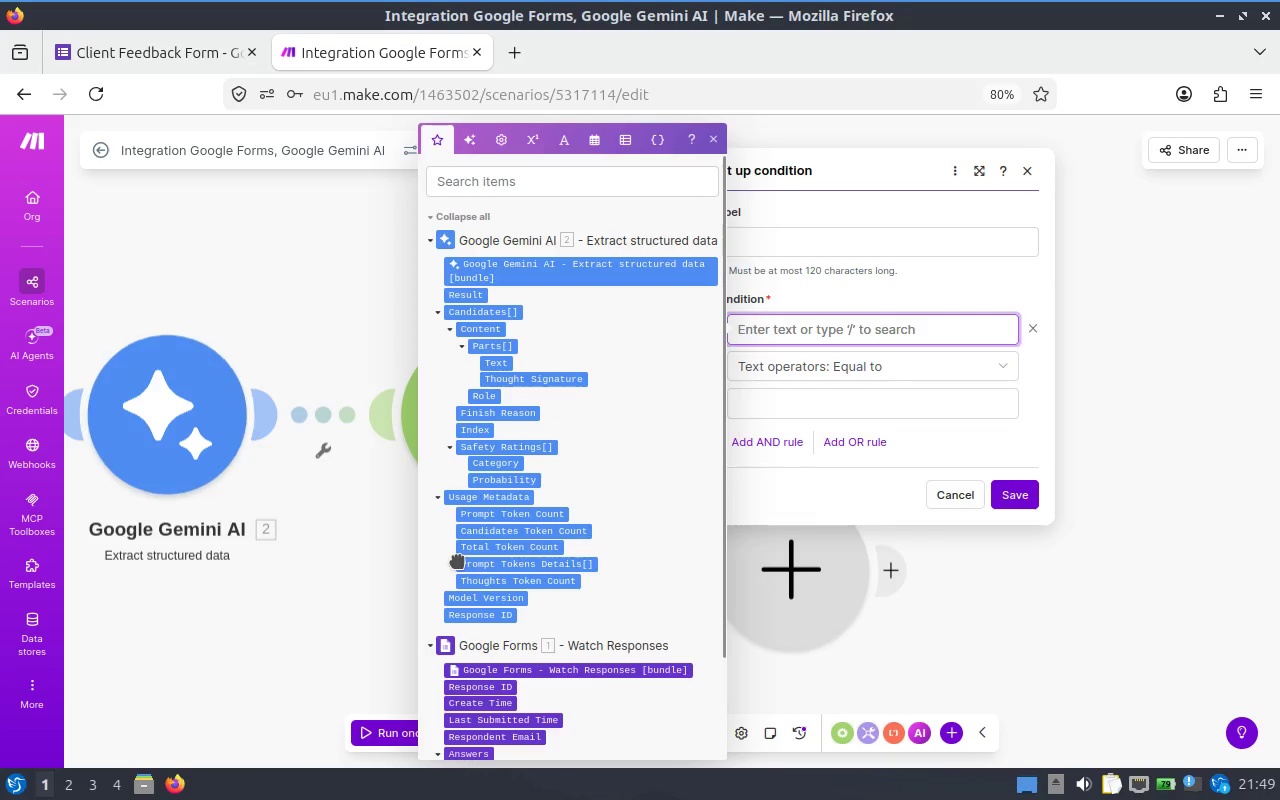 
wait(6.14)
 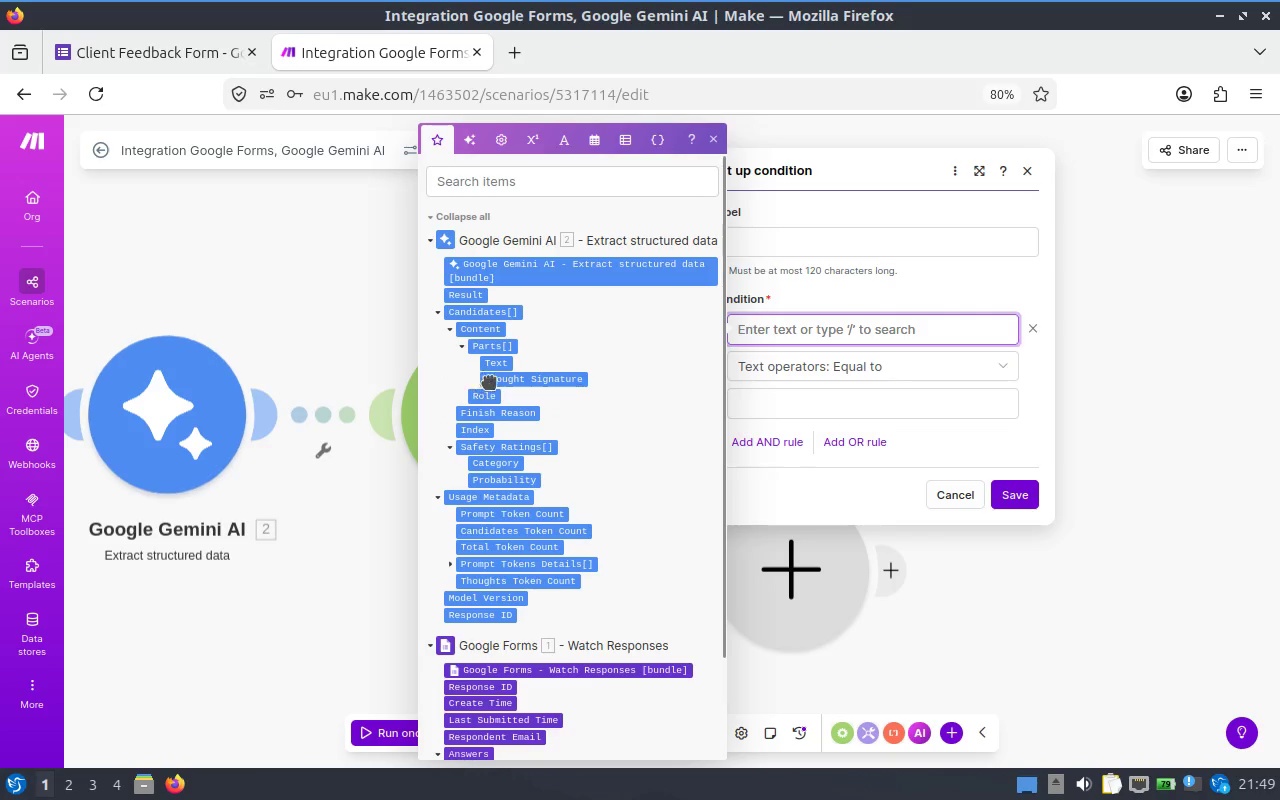 
left_click([448, 556])
 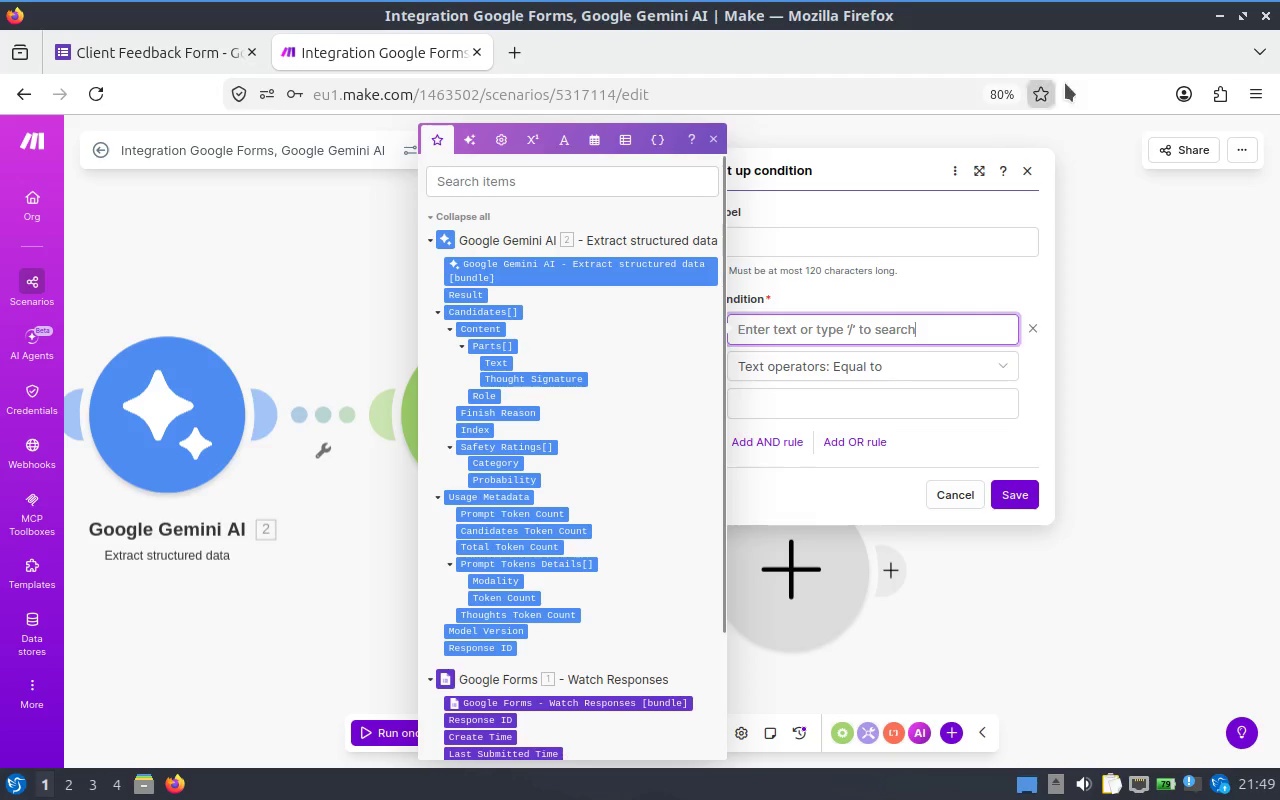 
scroll: coordinate [559, 387], scroll_direction: none, amount: 0.0
 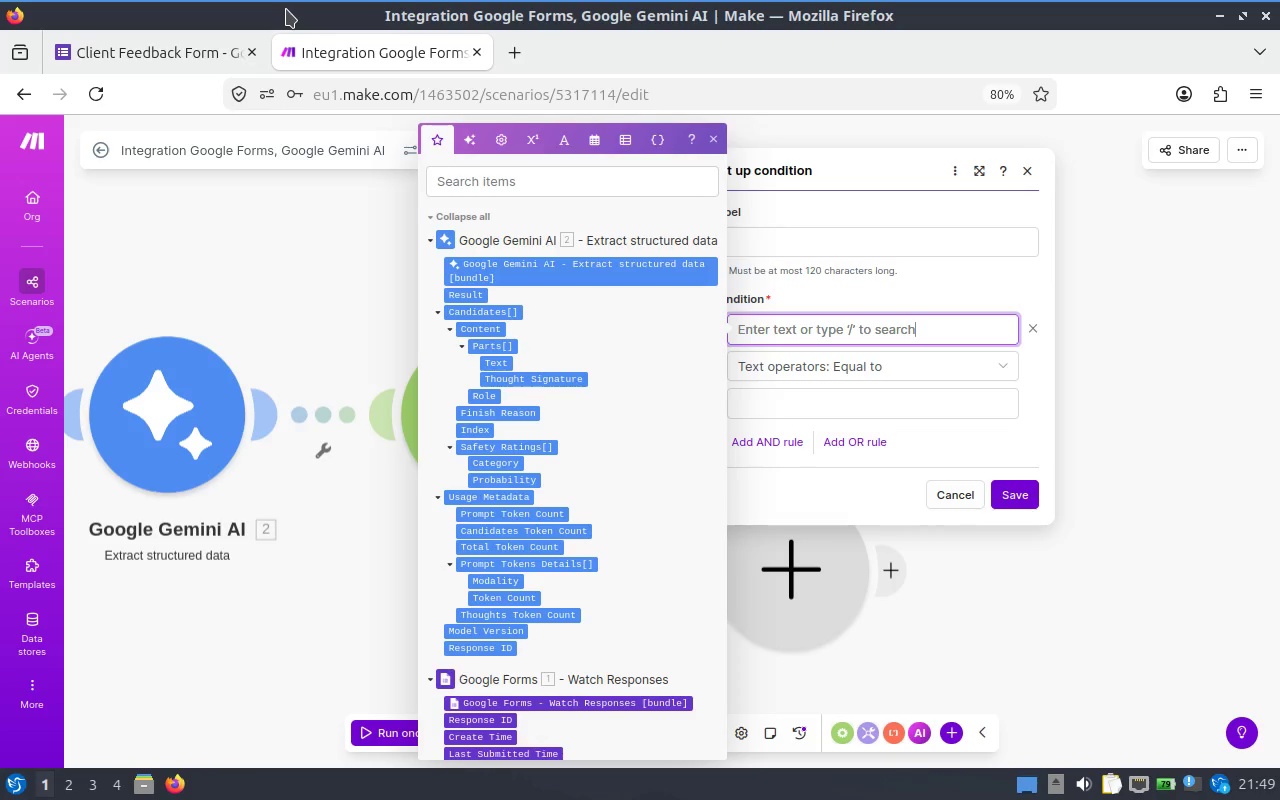 
wait(15.17)
 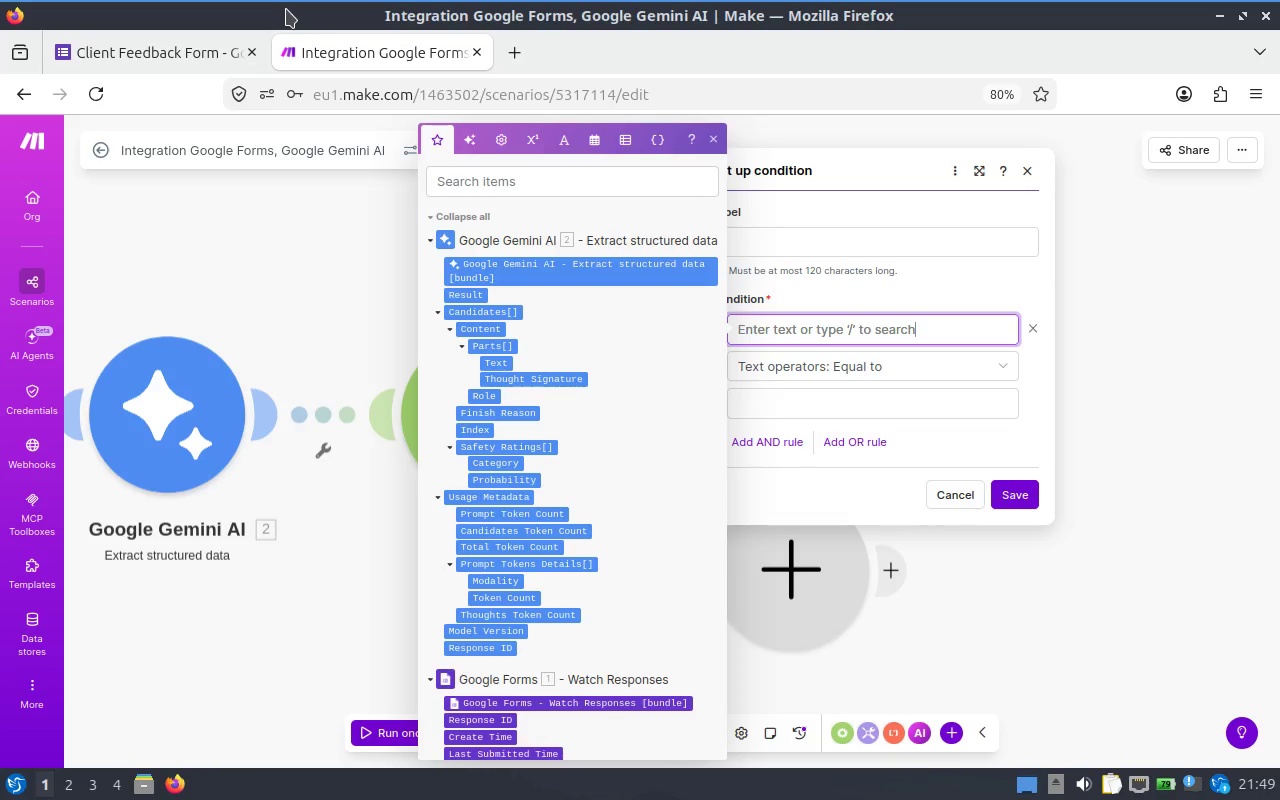 
scroll: coordinate [595, 461], scroll_direction: up, amount: 1.0
 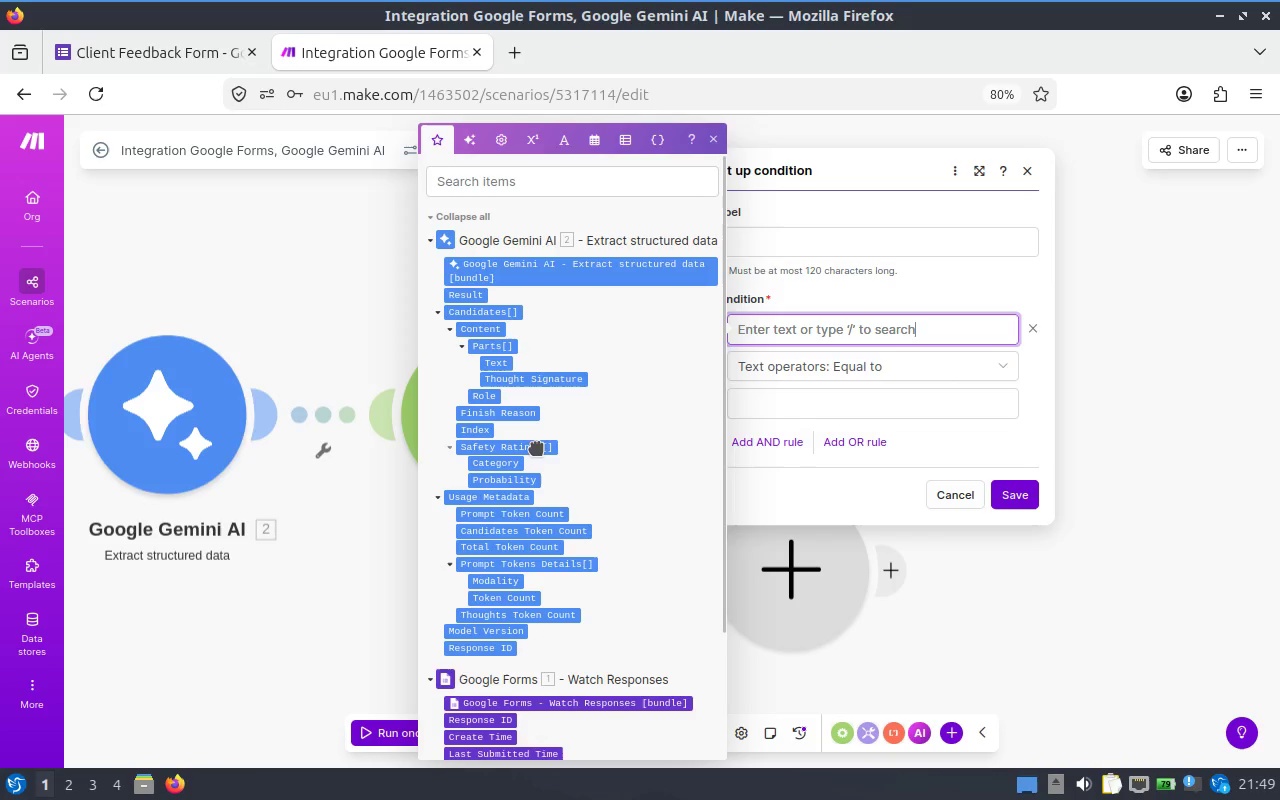 
left_click([271, 298])
 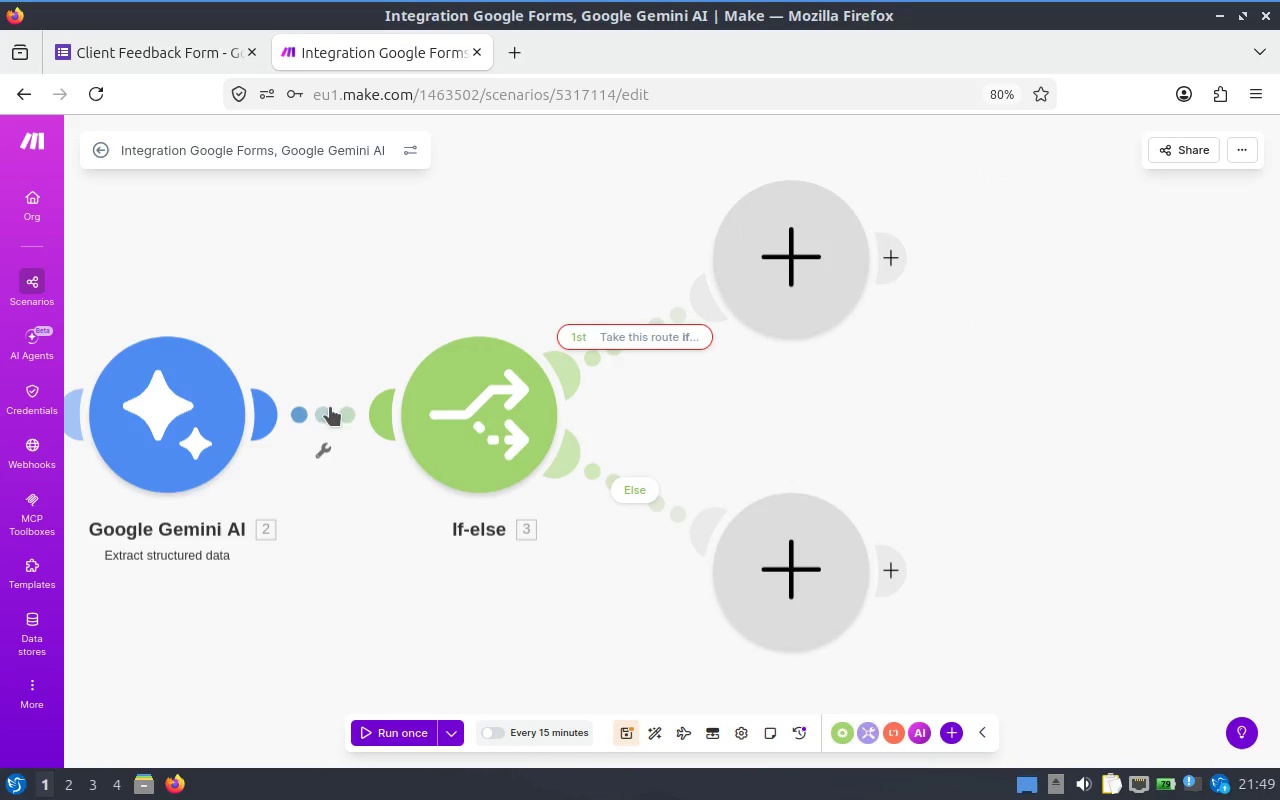 
left_click([320, 417])
 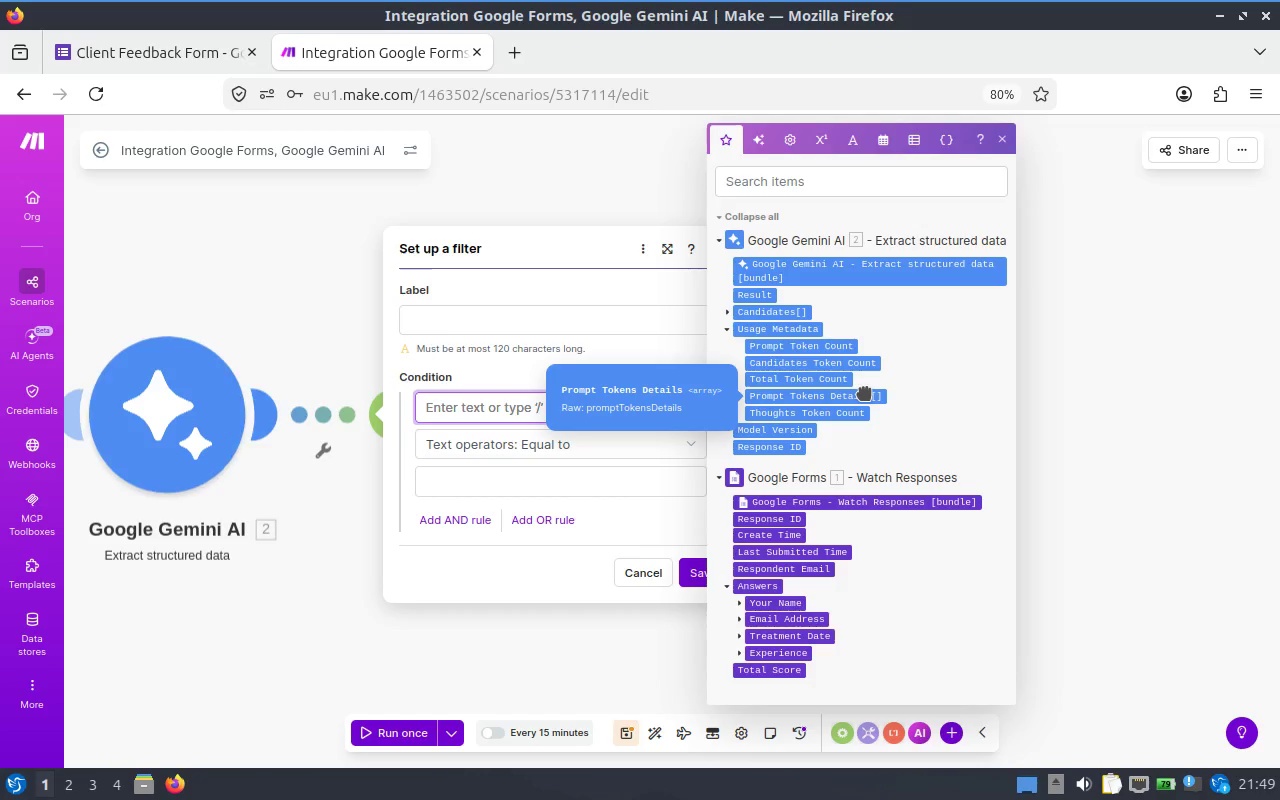 
wait(13.73)
 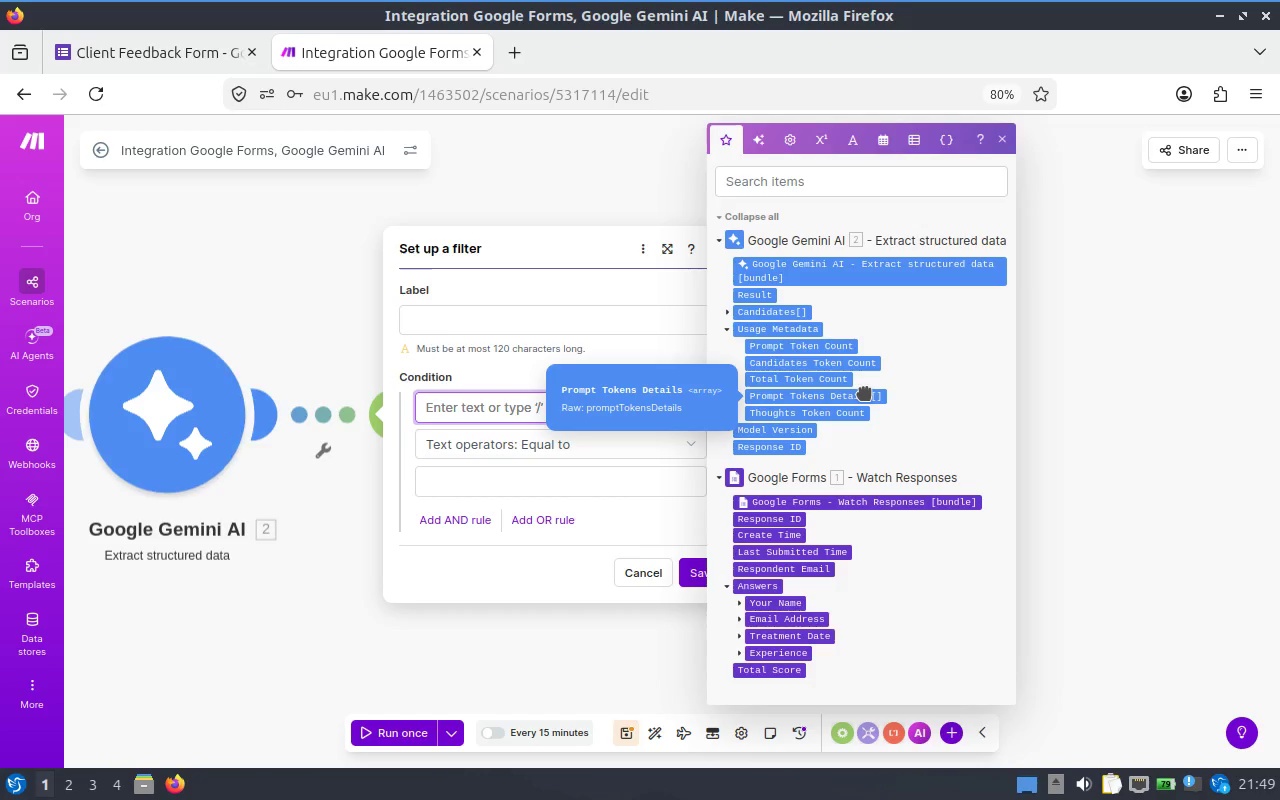 
mouse_move([820, 374])
 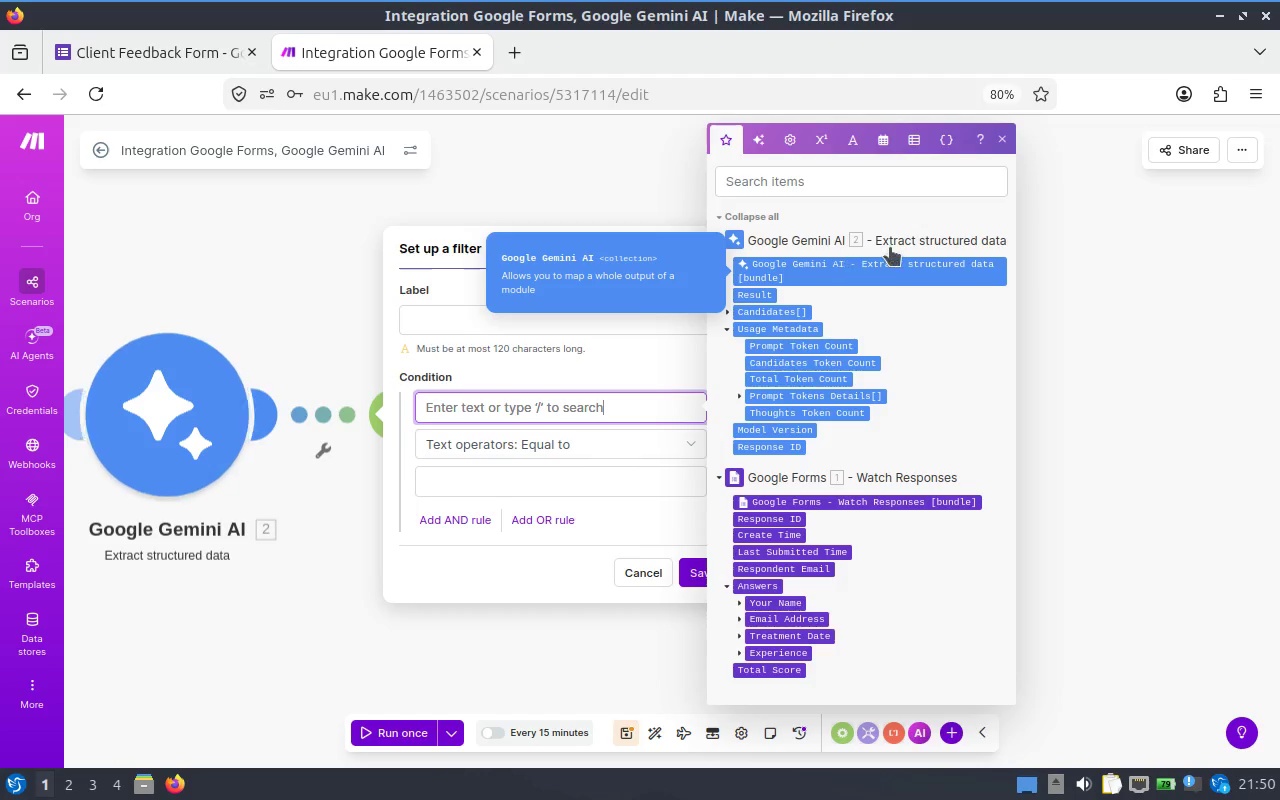 
left_click([205, 405])
 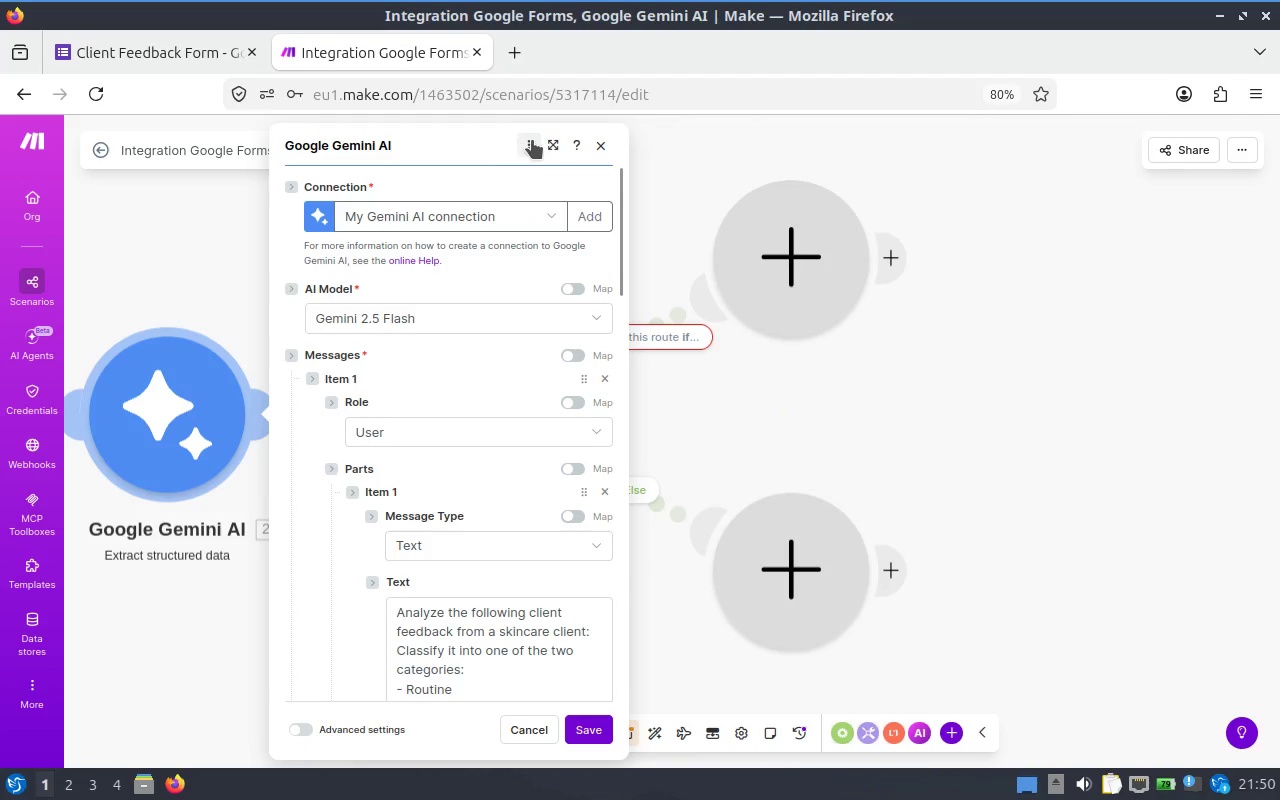 
left_click([523, 142])
 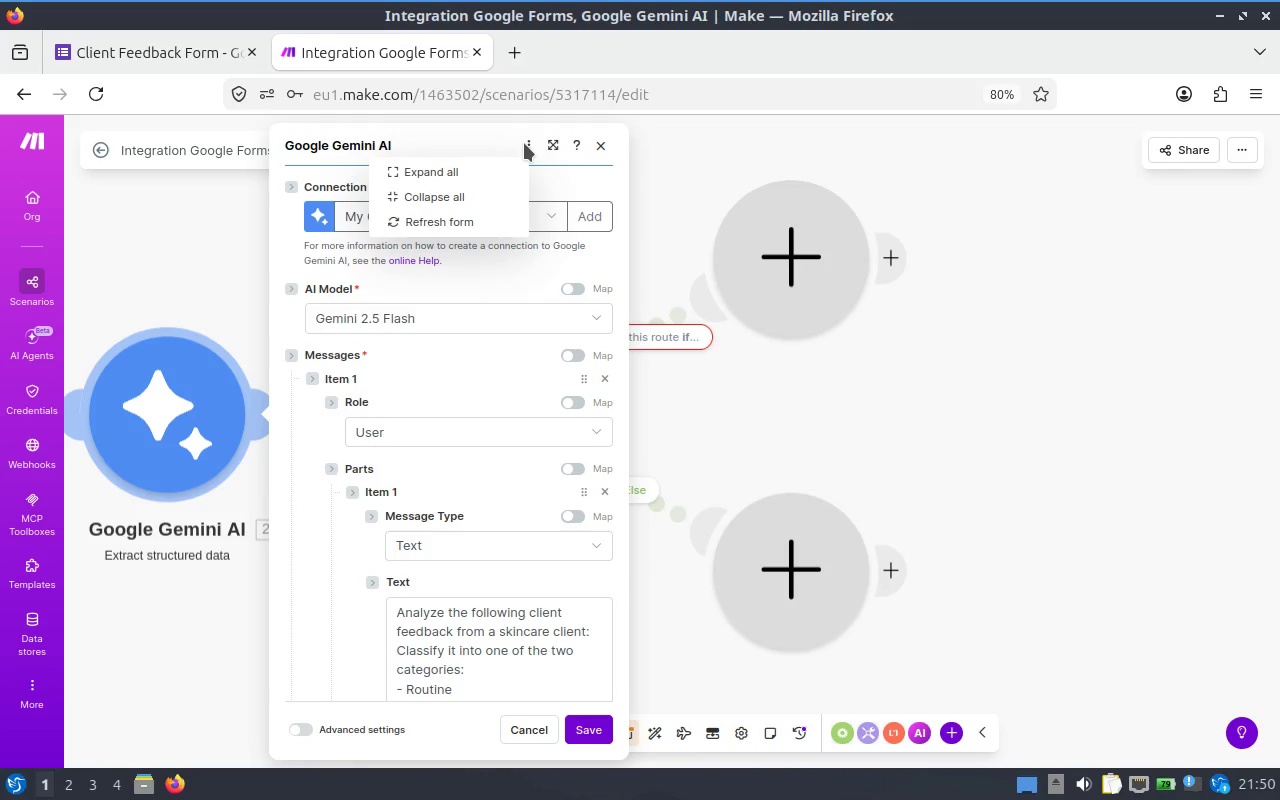 
left_click([524, 143])
 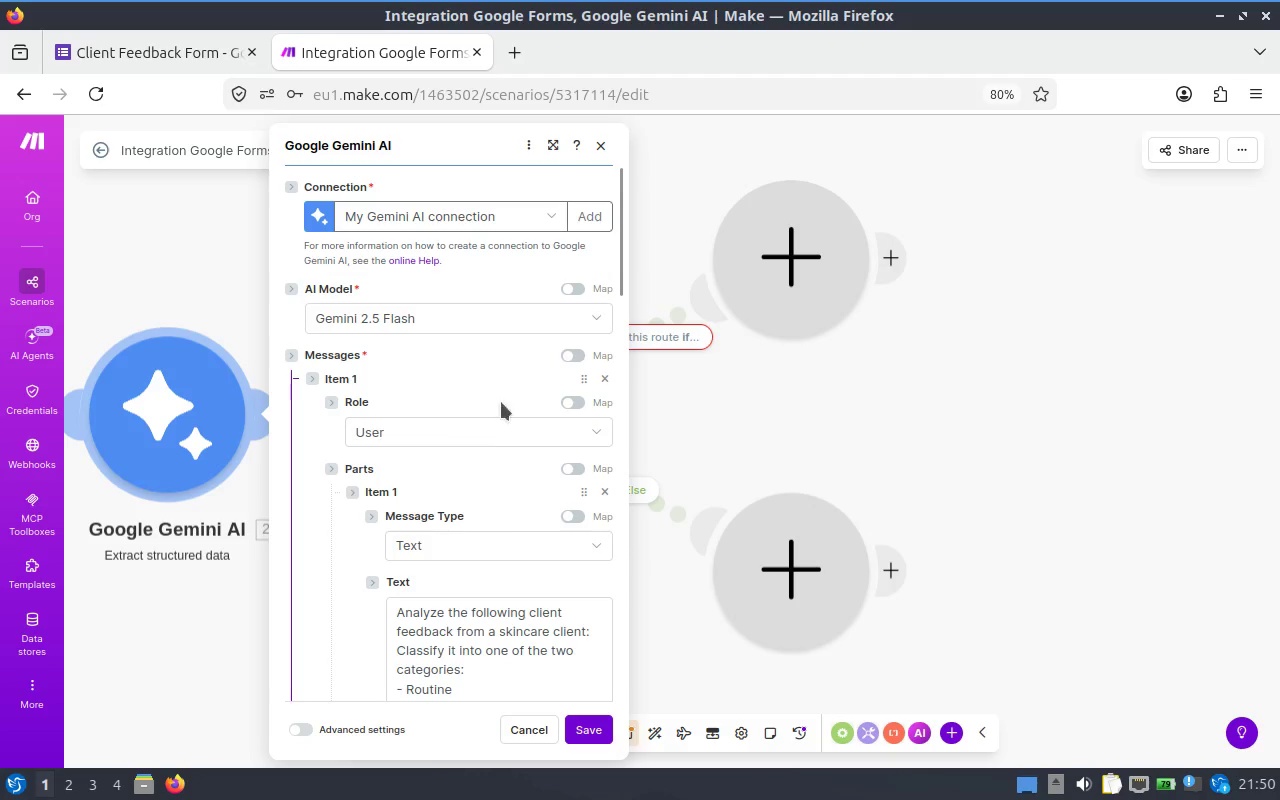 
scroll: coordinate [478, 388], scroll_direction: none, amount: 0.0
 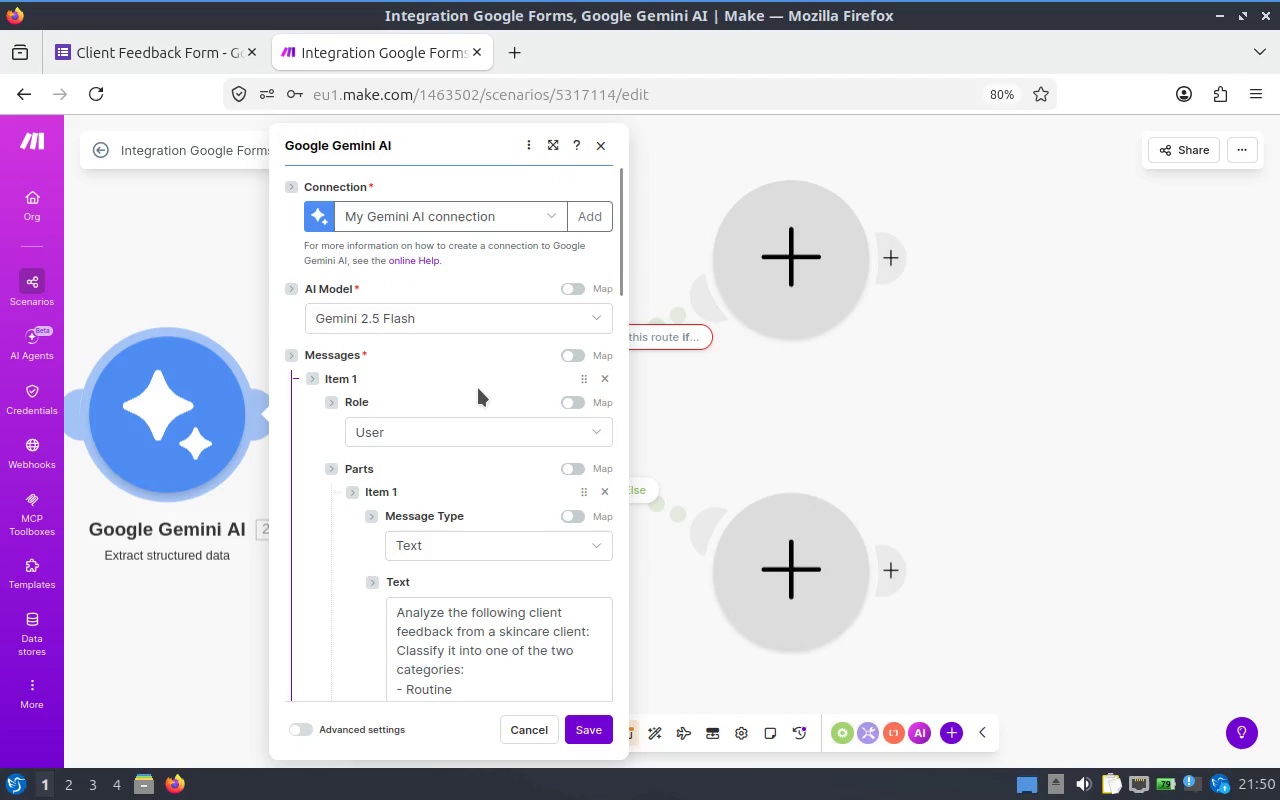 
scroll: coordinate [478, 388], scroll_direction: down, amount: 4.0
 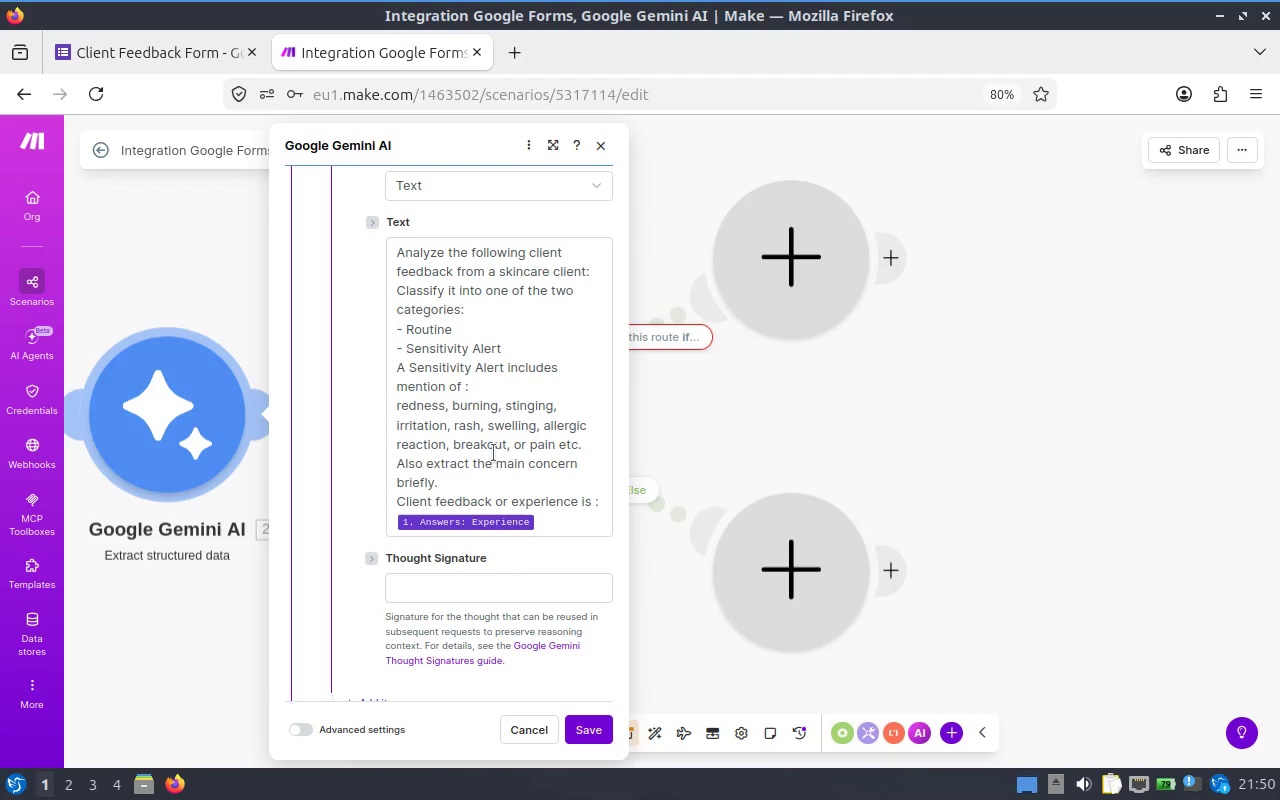 
scroll: coordinate [493, 453], scroll_direction: up, amount: 3.0
 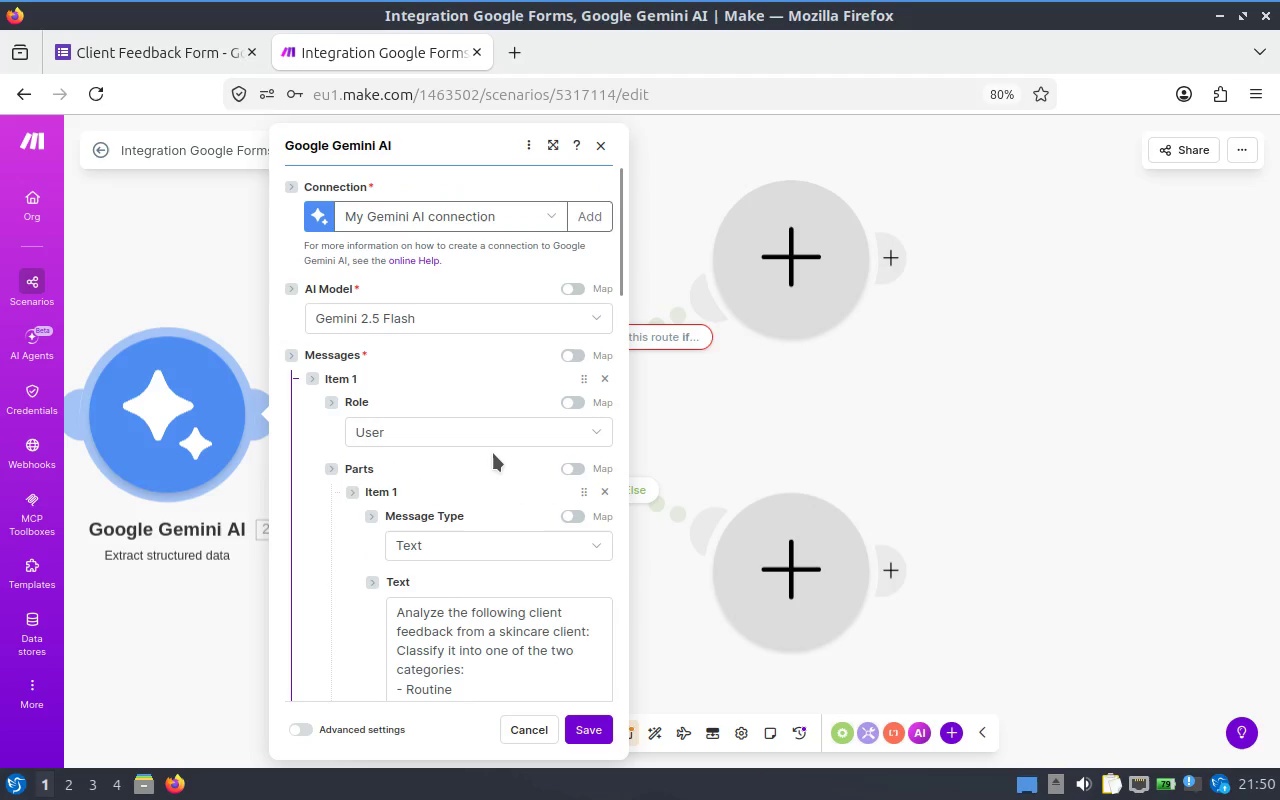 
scroll: coordinate [493, 453], scroll_direction: down, amount: 1.0
 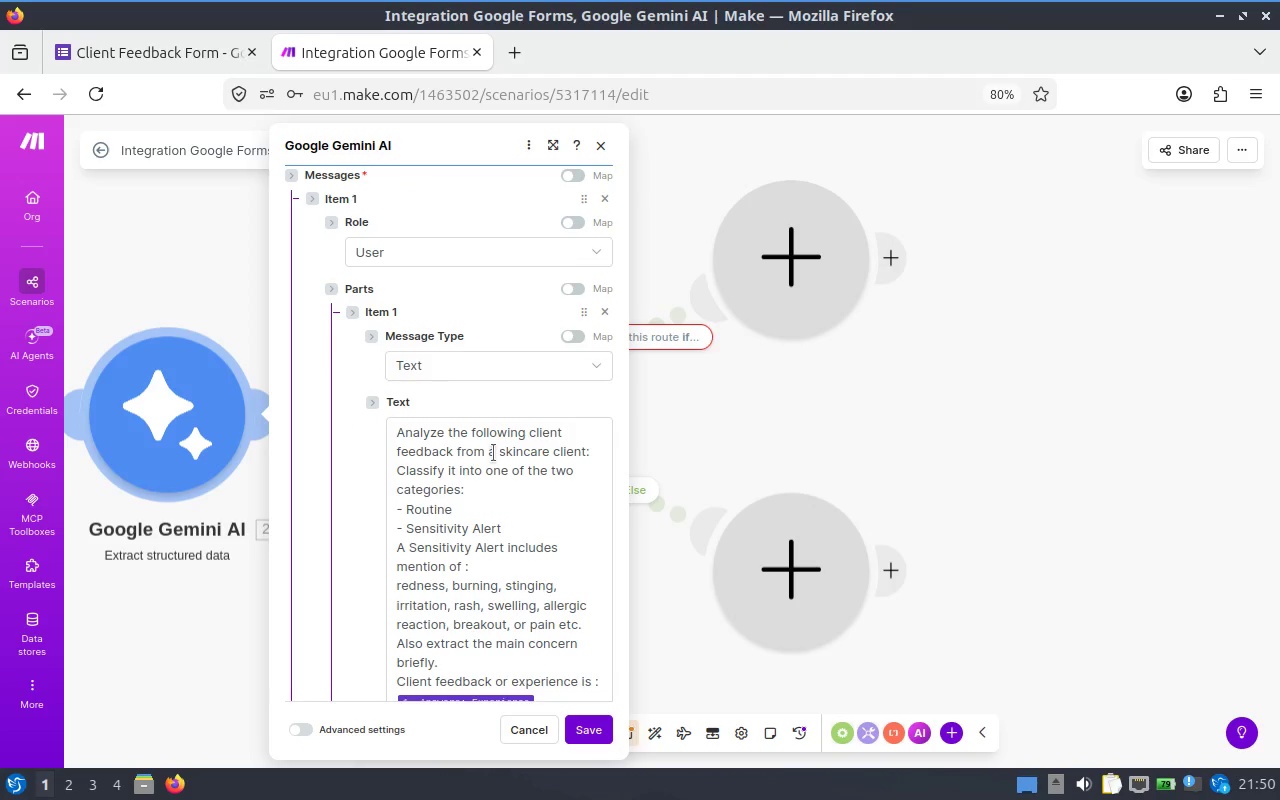 
left_click([478, 252])
 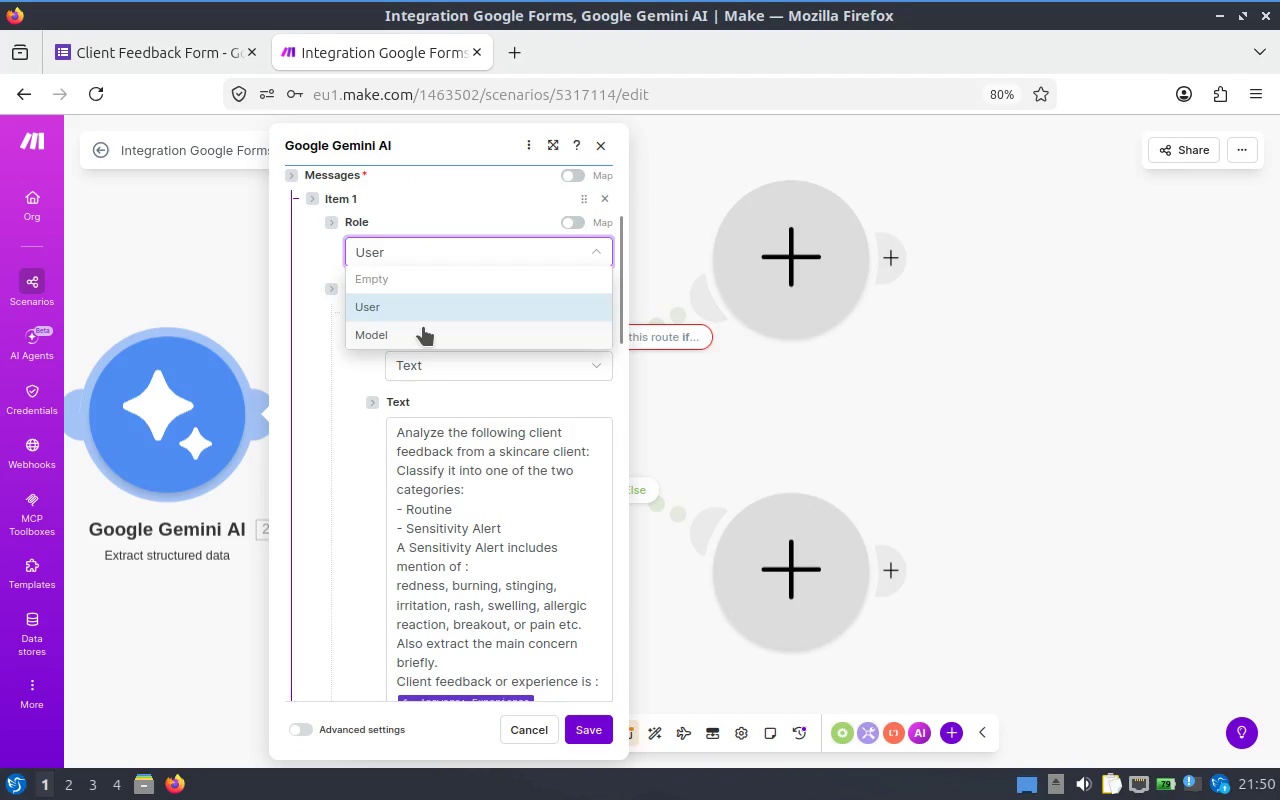 
wait(5.41)
 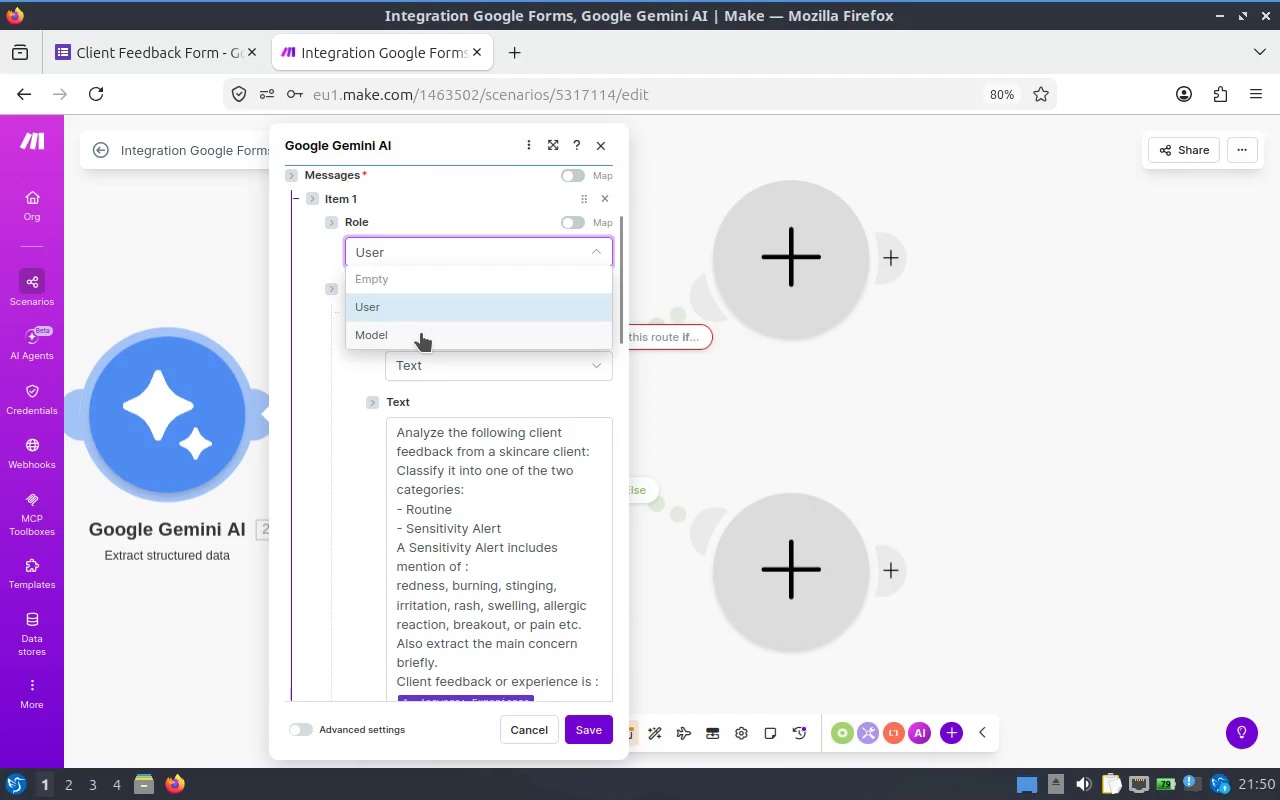 
left_click([401, 197])
 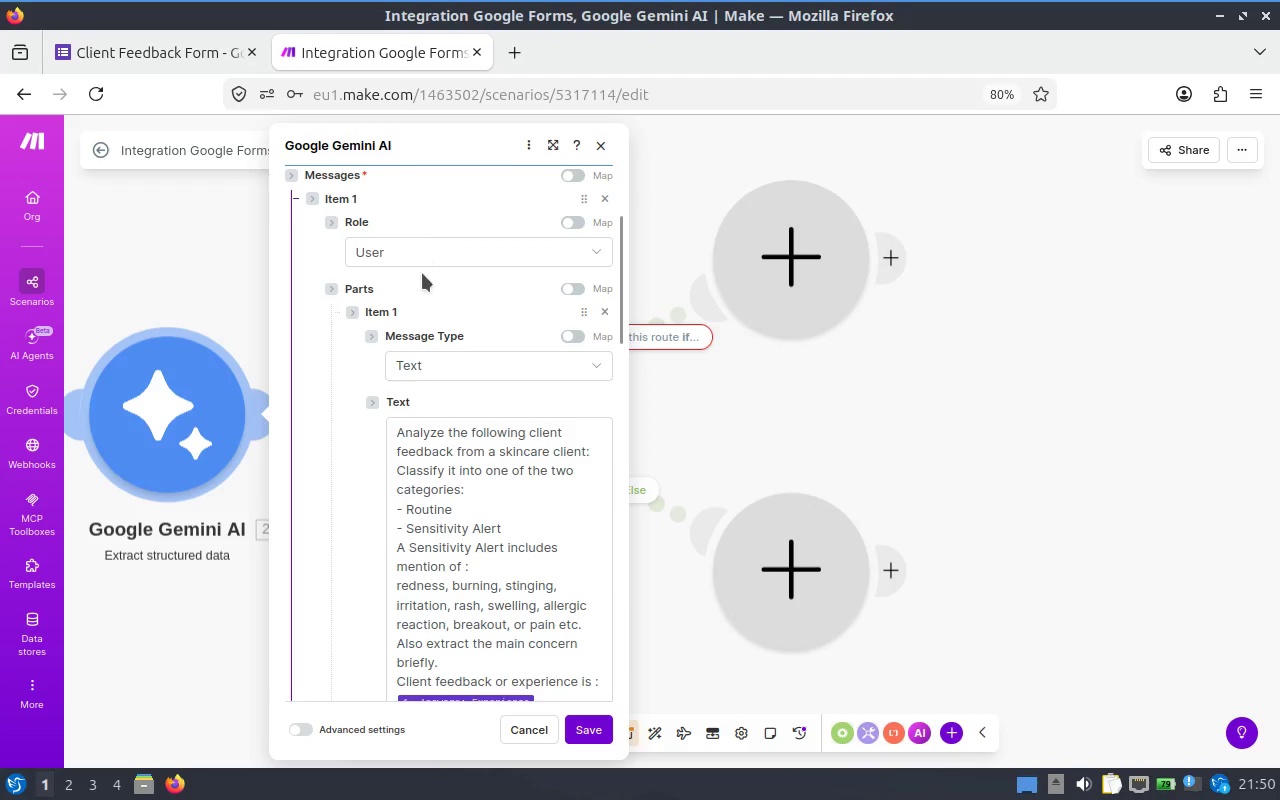 
scroll: coordinate [425, 296], scroll_direction: up, amount: 1.0
 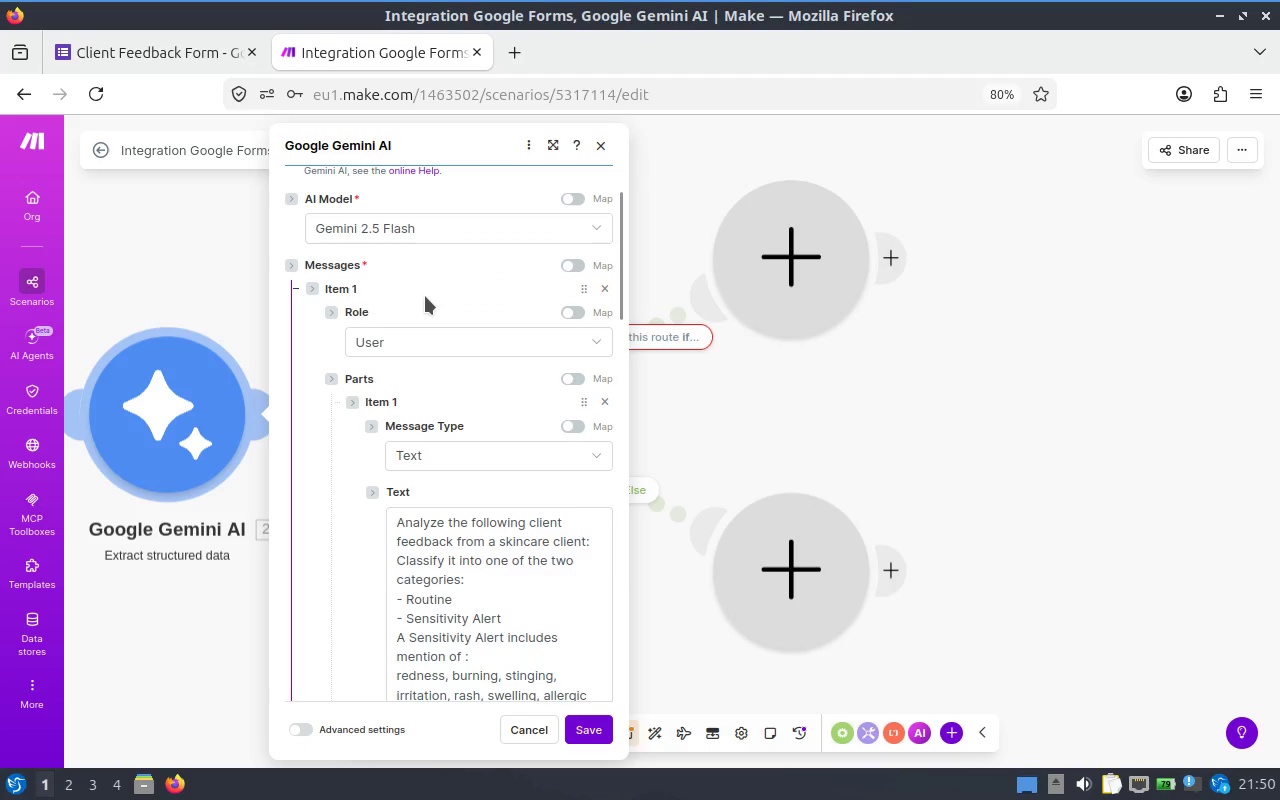 
scroll: coordinate [437, 298], scroll_direction: down, amount: 5.0
 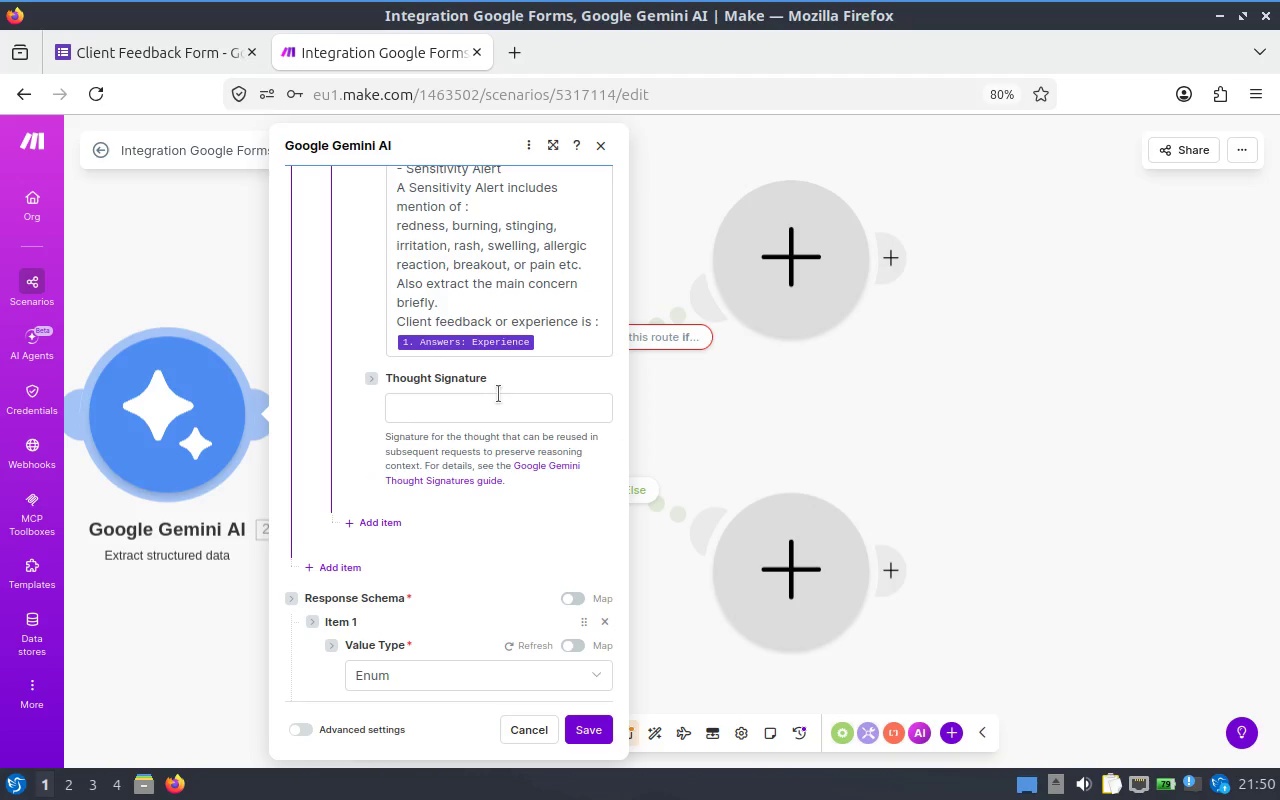 
wait(8.38)
 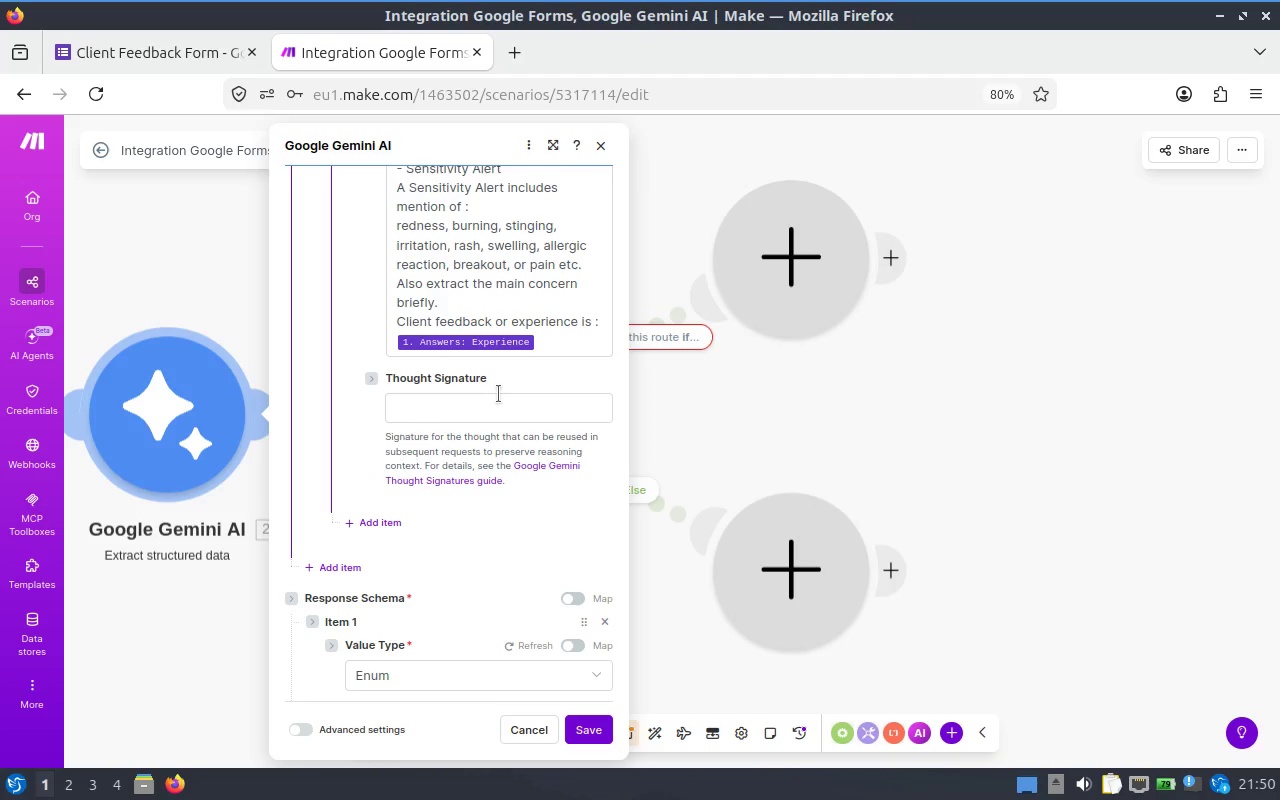 
left_click([498, 394])
 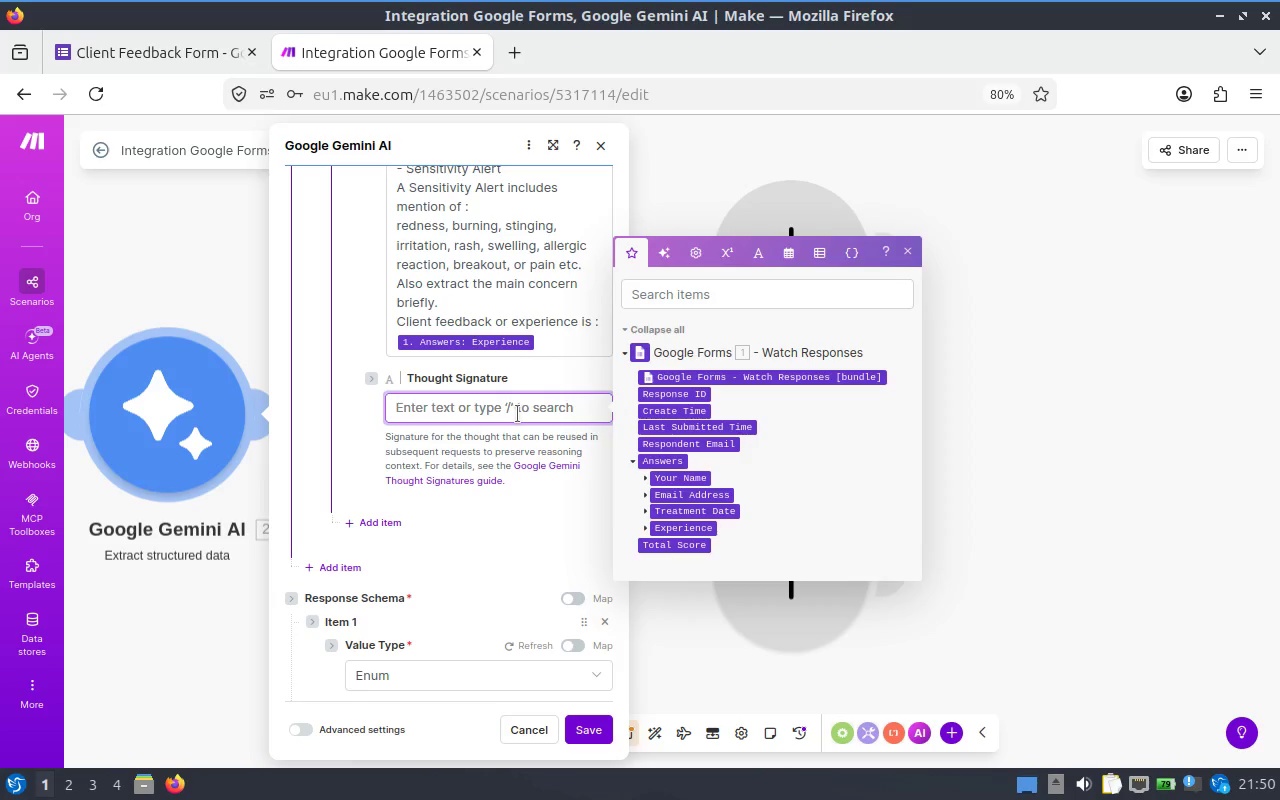 
wait(5.42)
 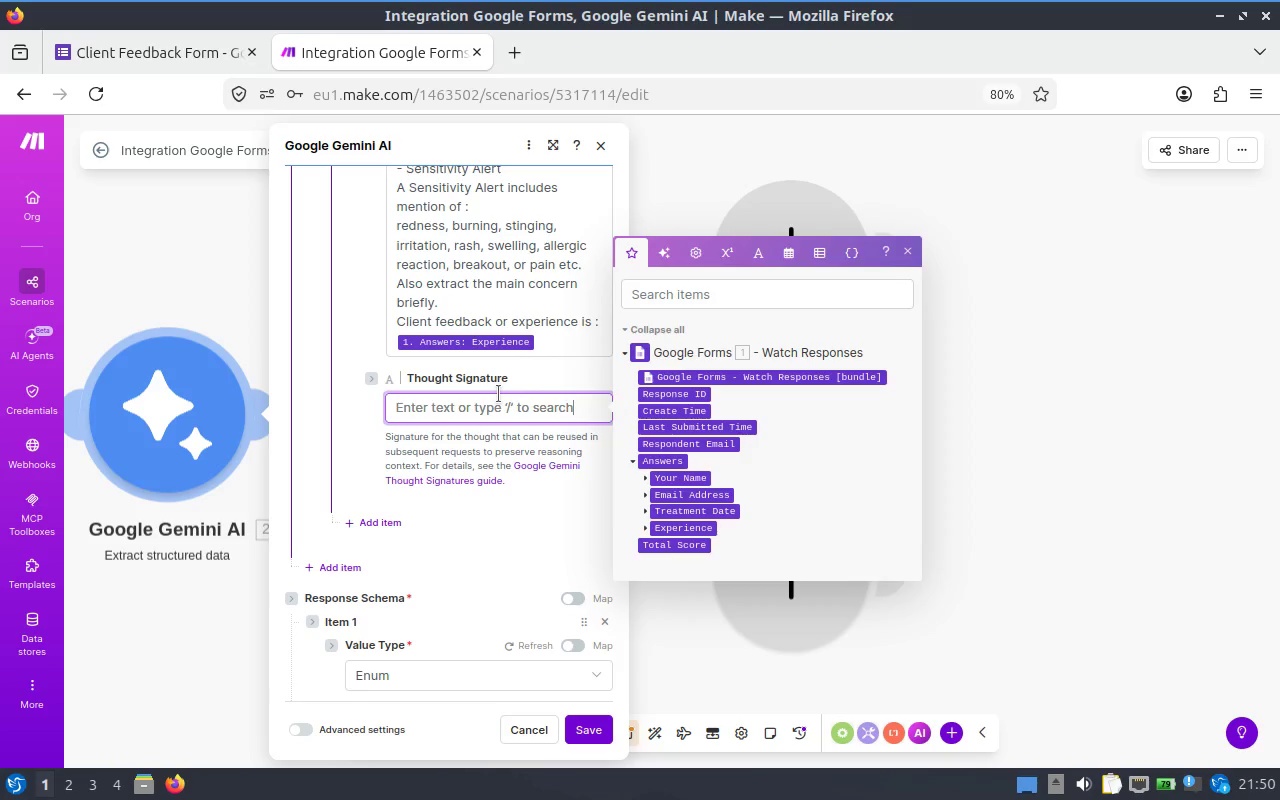 
left_click([530, 371])
 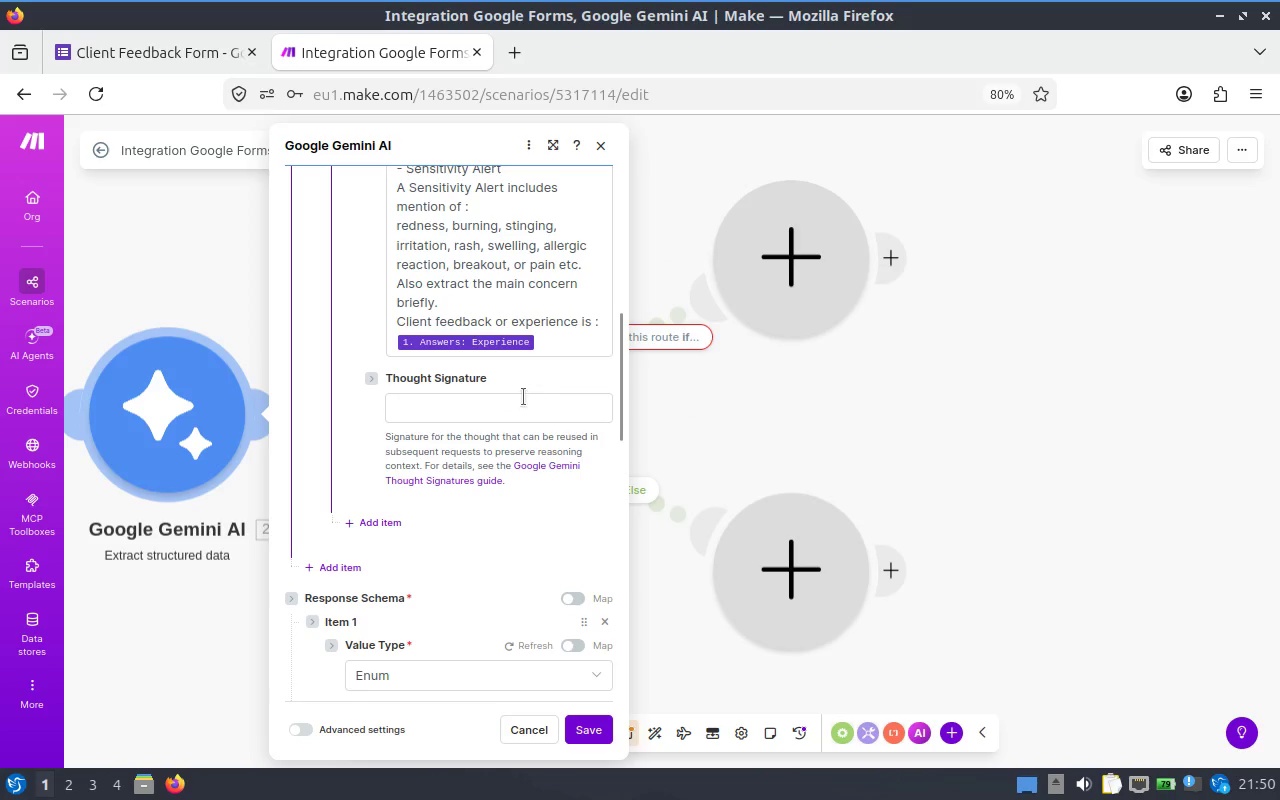 
scroll: coordinate [522, 401], scroll_direction: up, amount: 5.0
 